 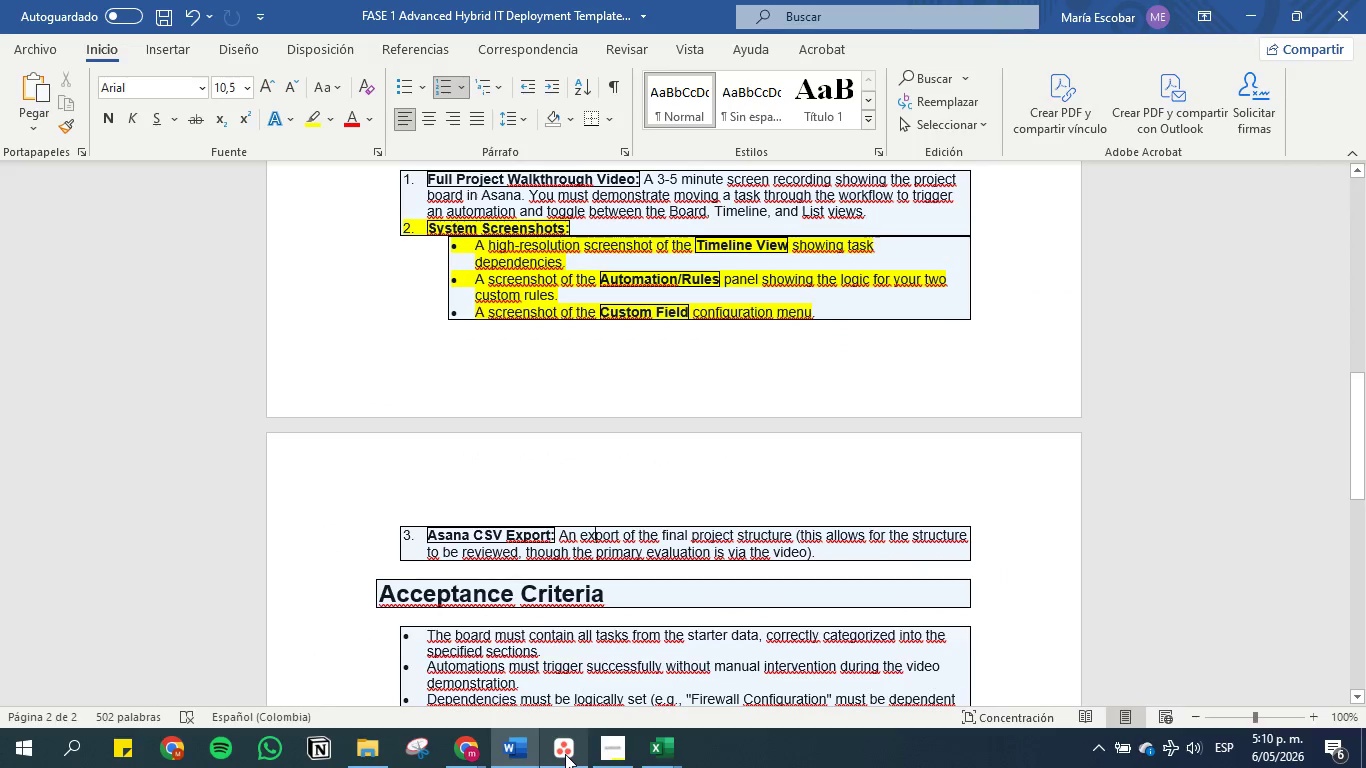 
scroll: coordinate [680, 450], scroll_direction: down, amount: 2.0
 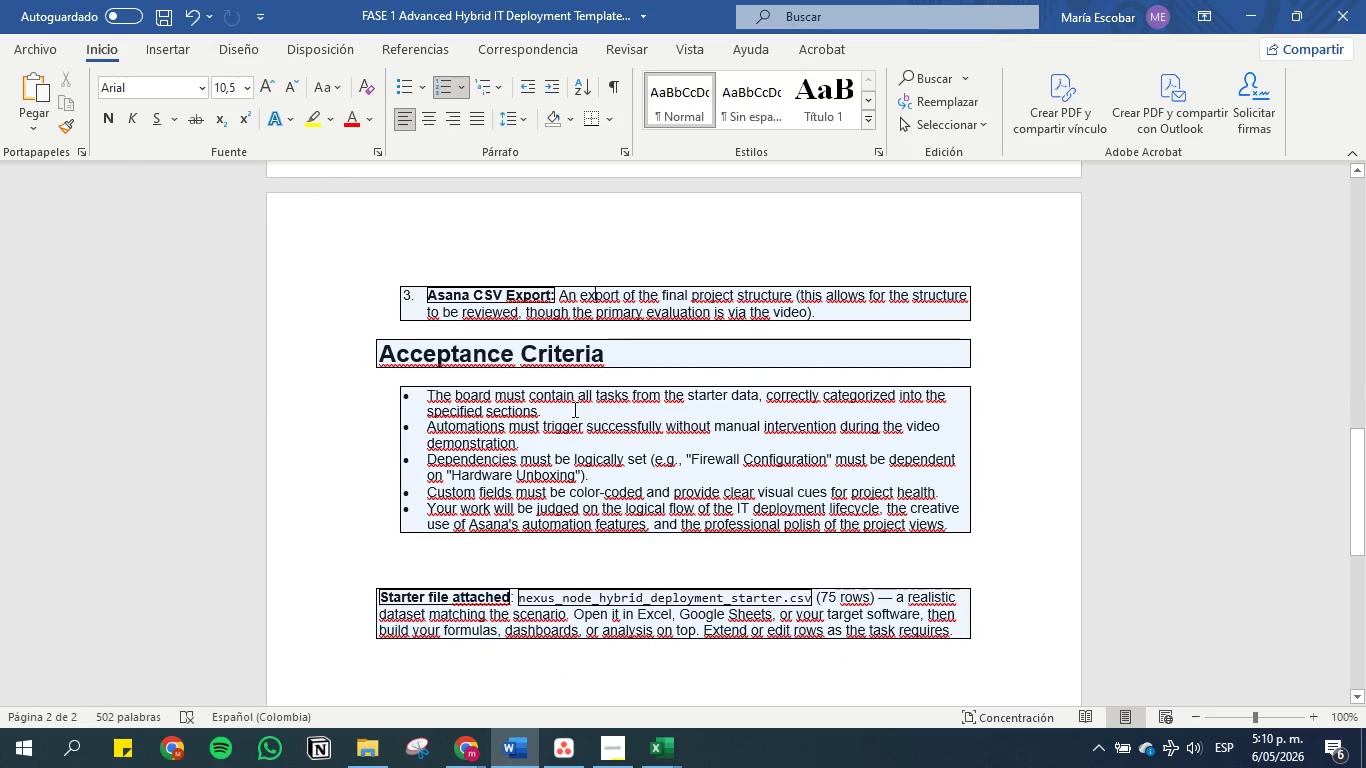 
left_click_drag(start_coordinate=[582, 415], to_coordinate=[417, 388])
 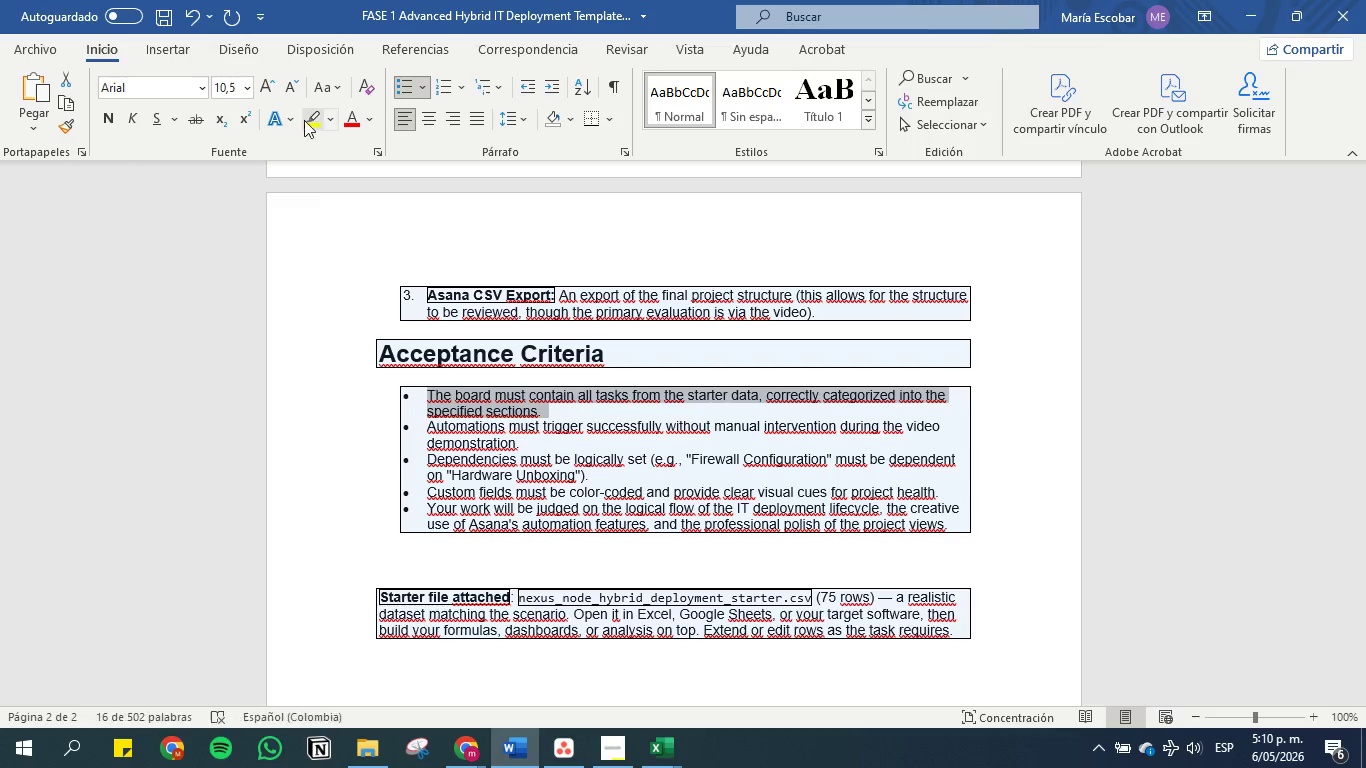 
left_click([307, 110])
 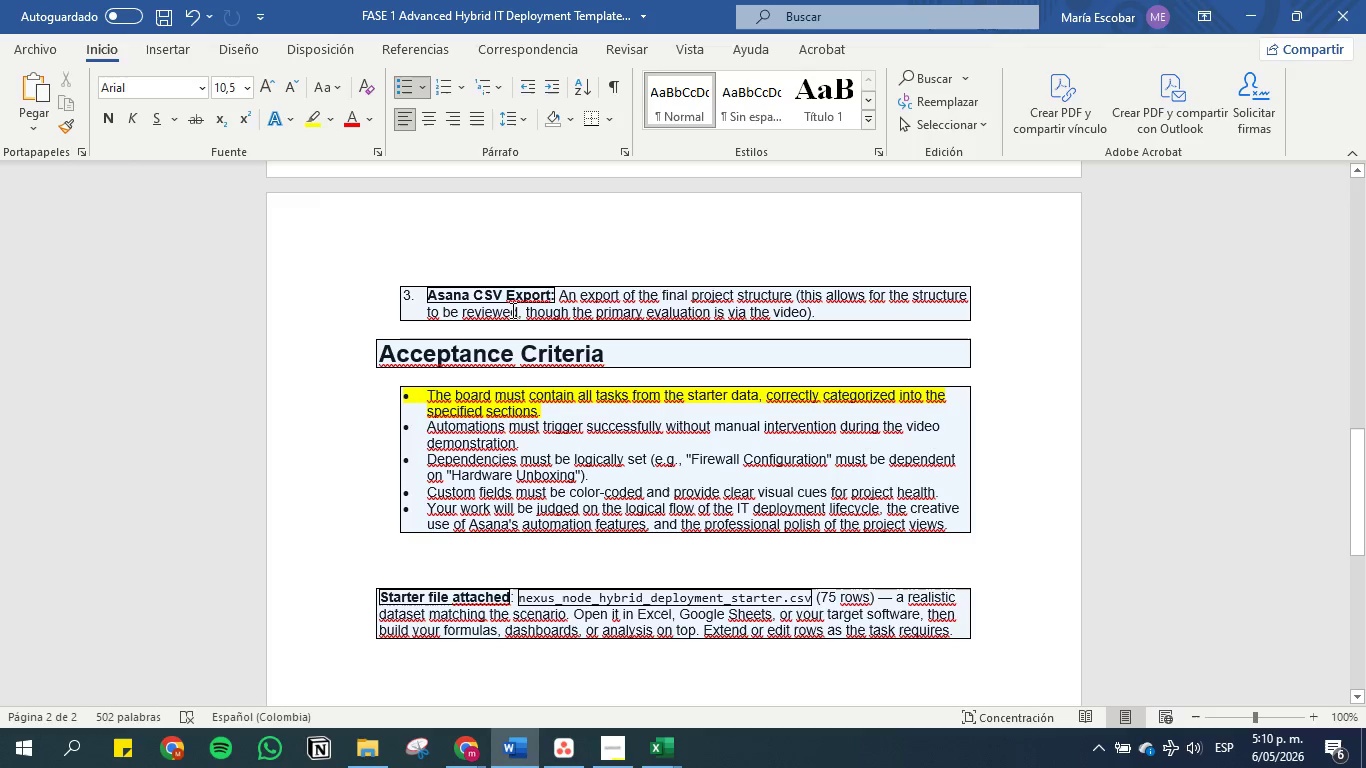 
scroll: coordinate [513, 318], scroll_direction: up, amount: 2.0
 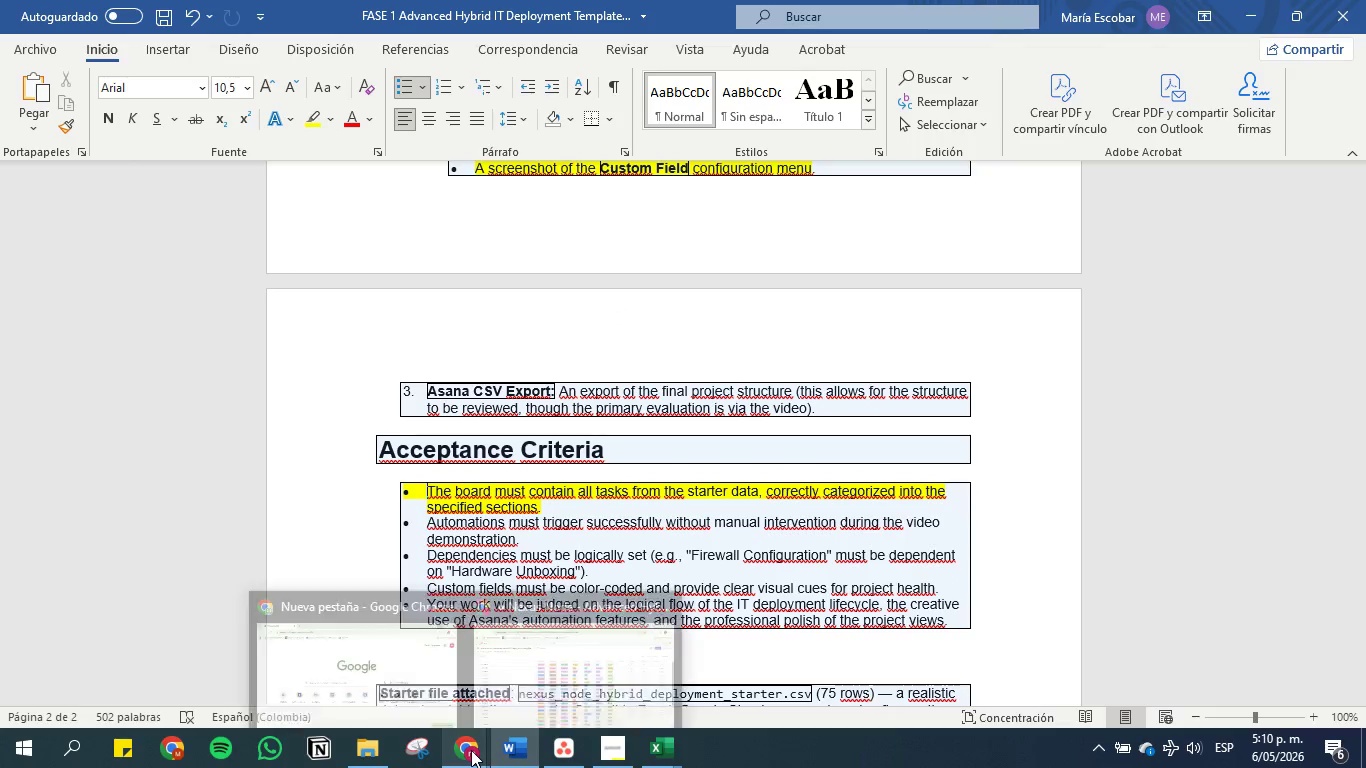 
left_click([562, 746])
 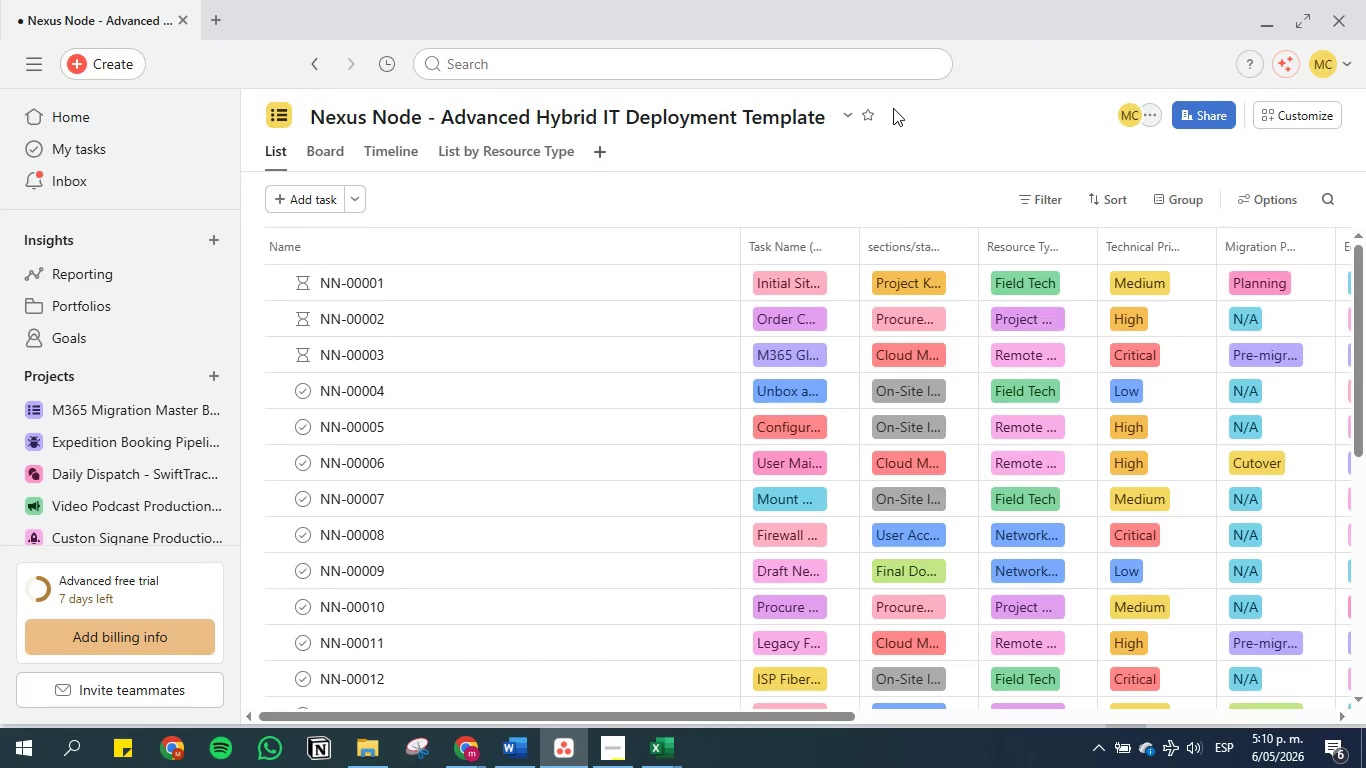 
left_click([847, 113])
 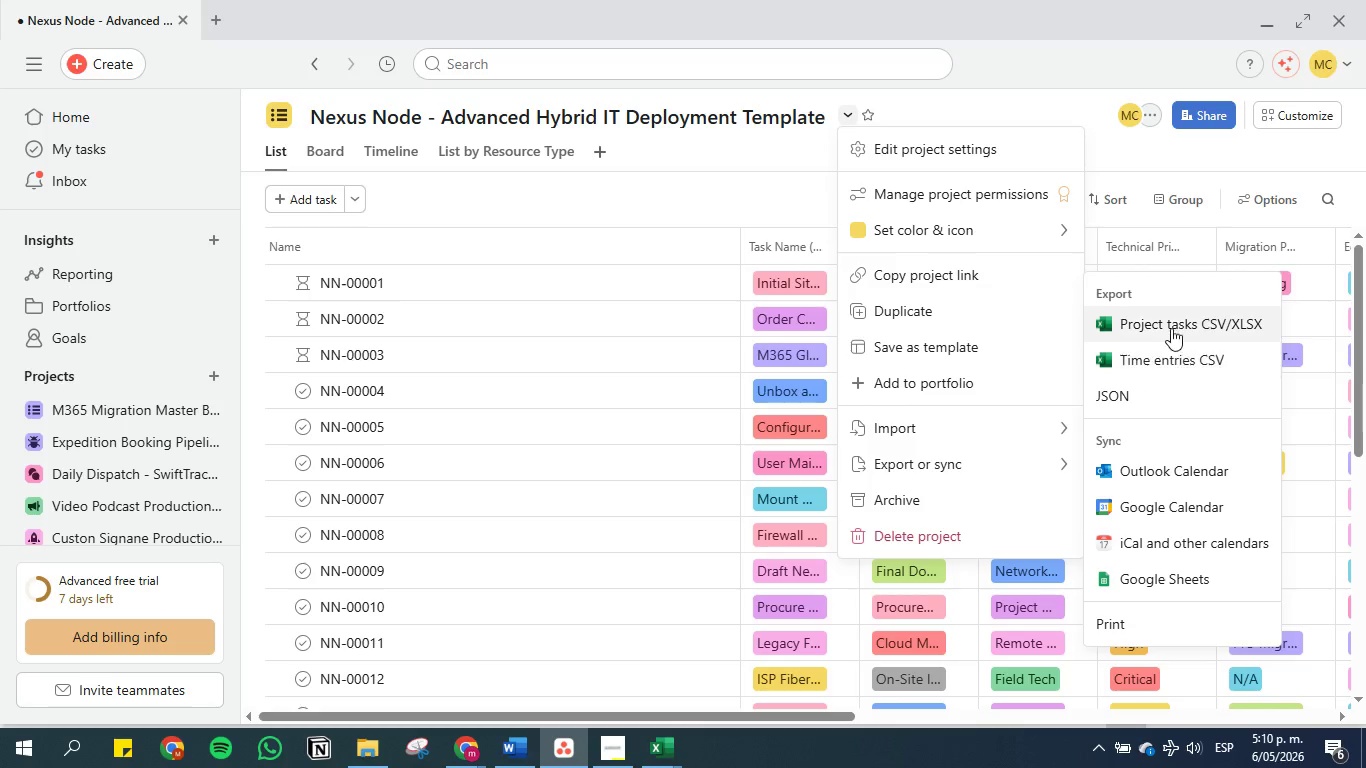 
left_click([1176, 361])
 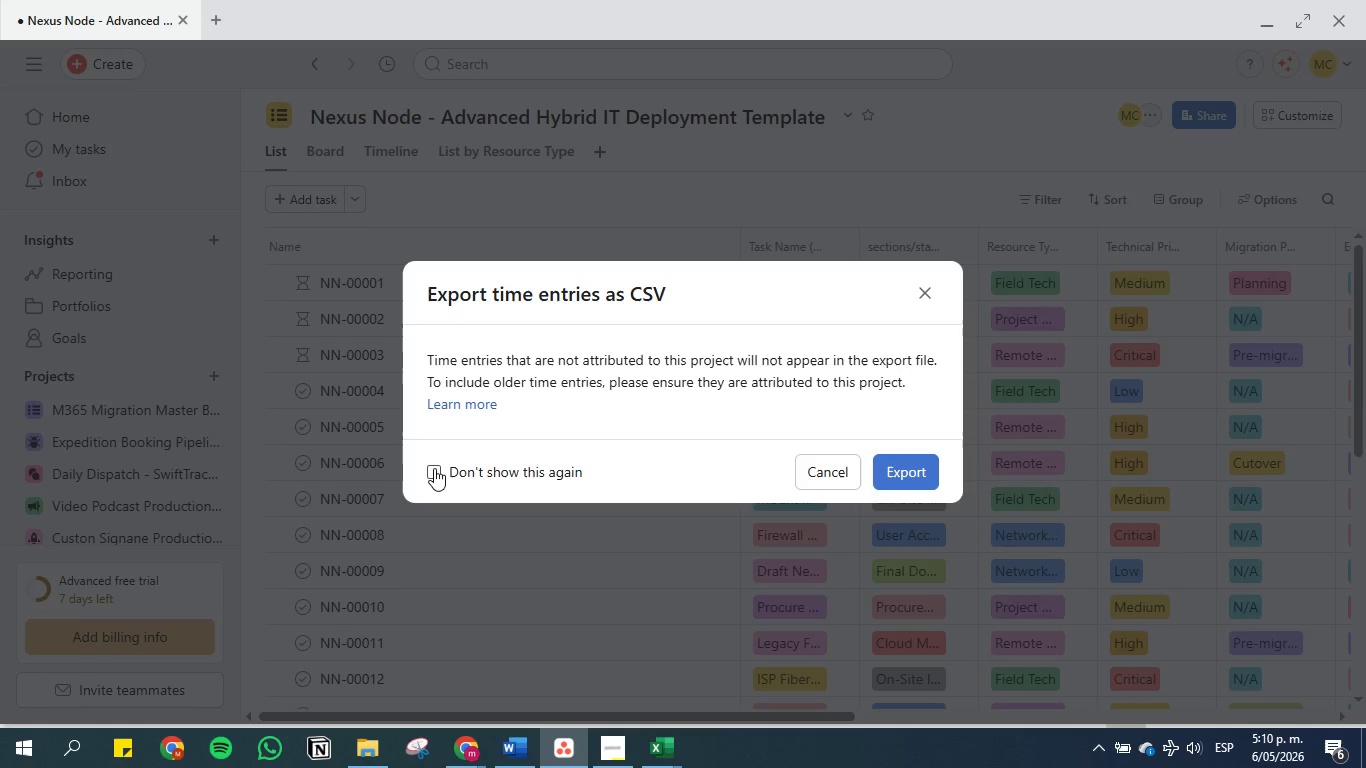 
wait(17.17)
 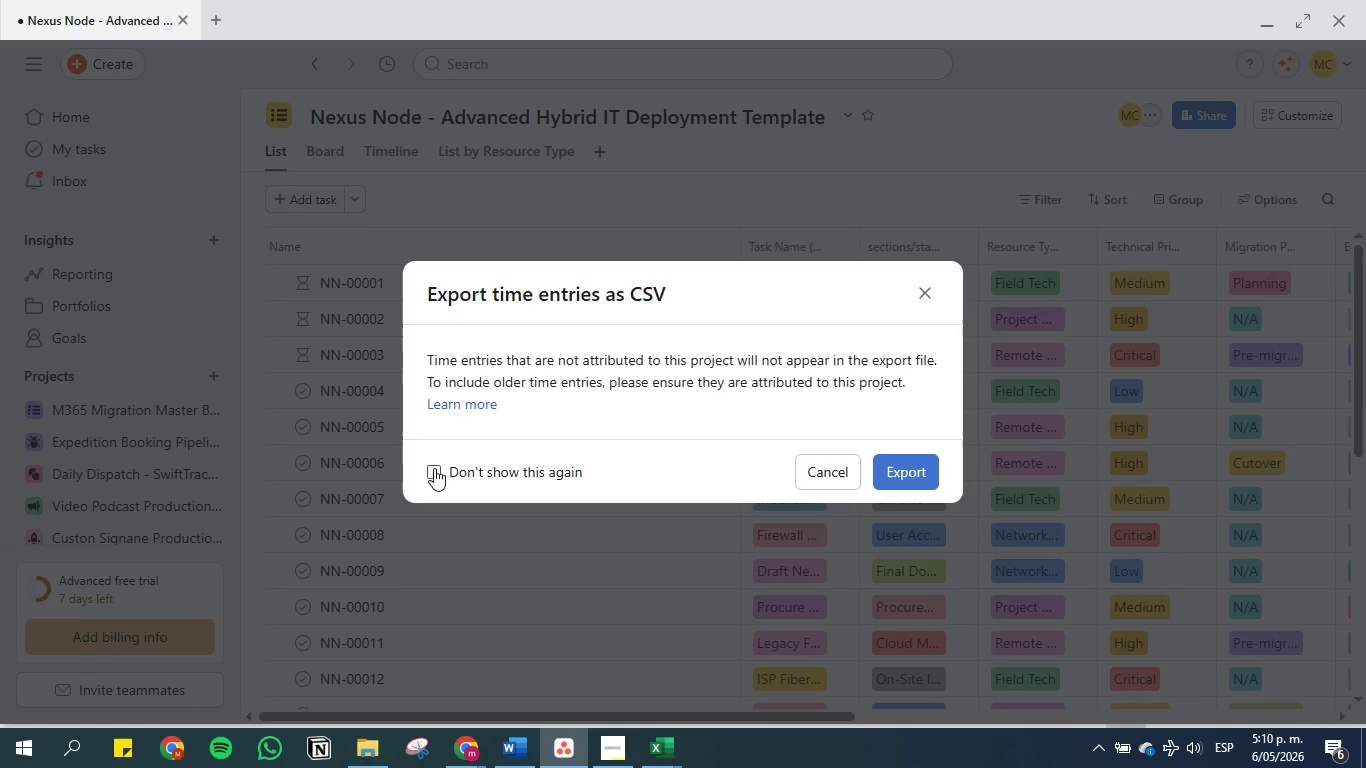 
left_click([907, 476])
 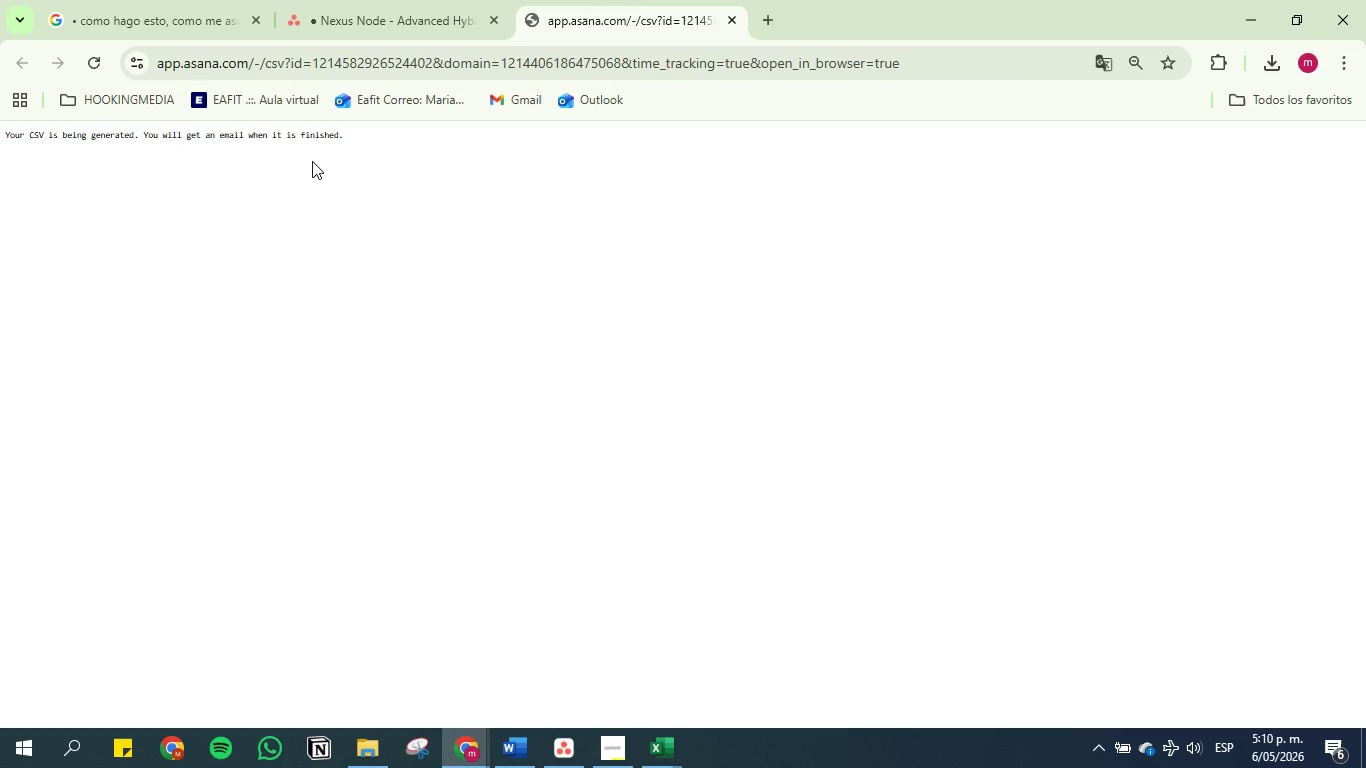 
wait(6.45)
 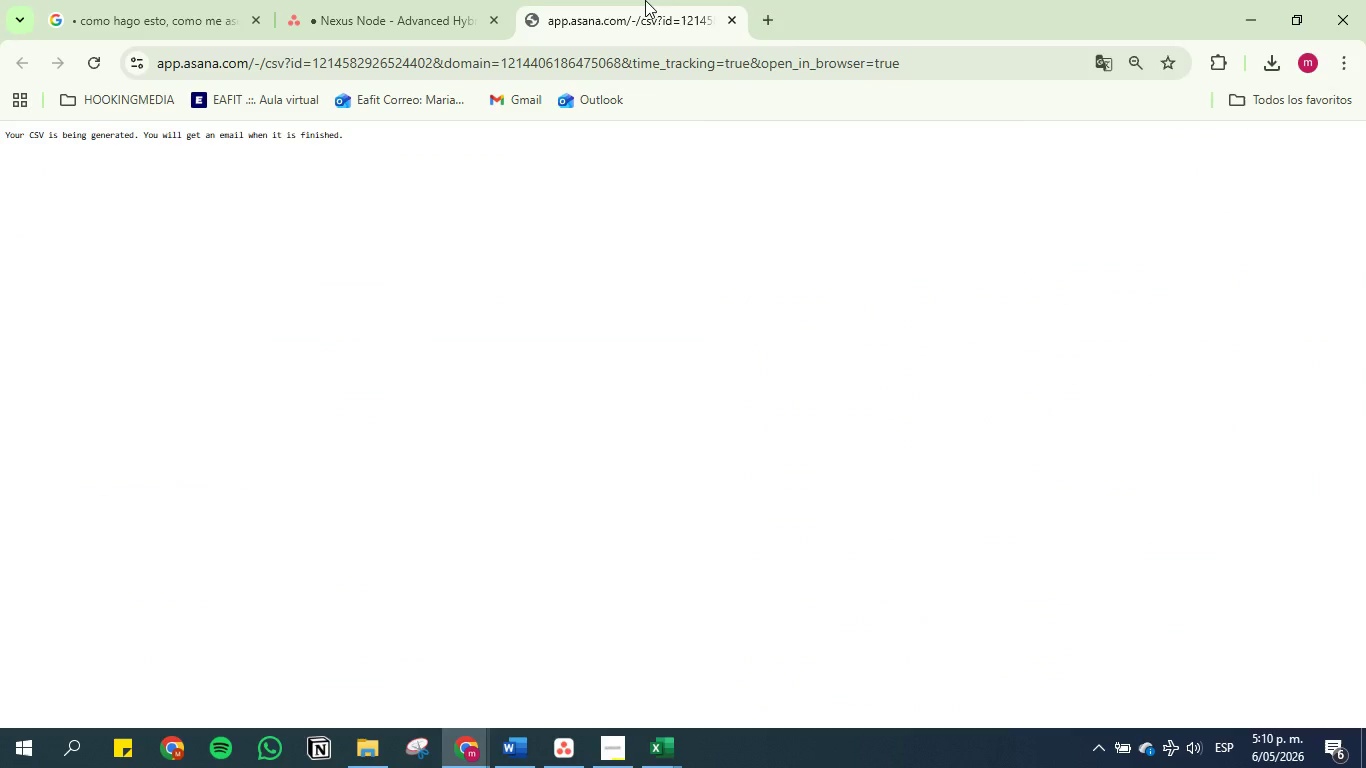 
left_click([352, 0])
 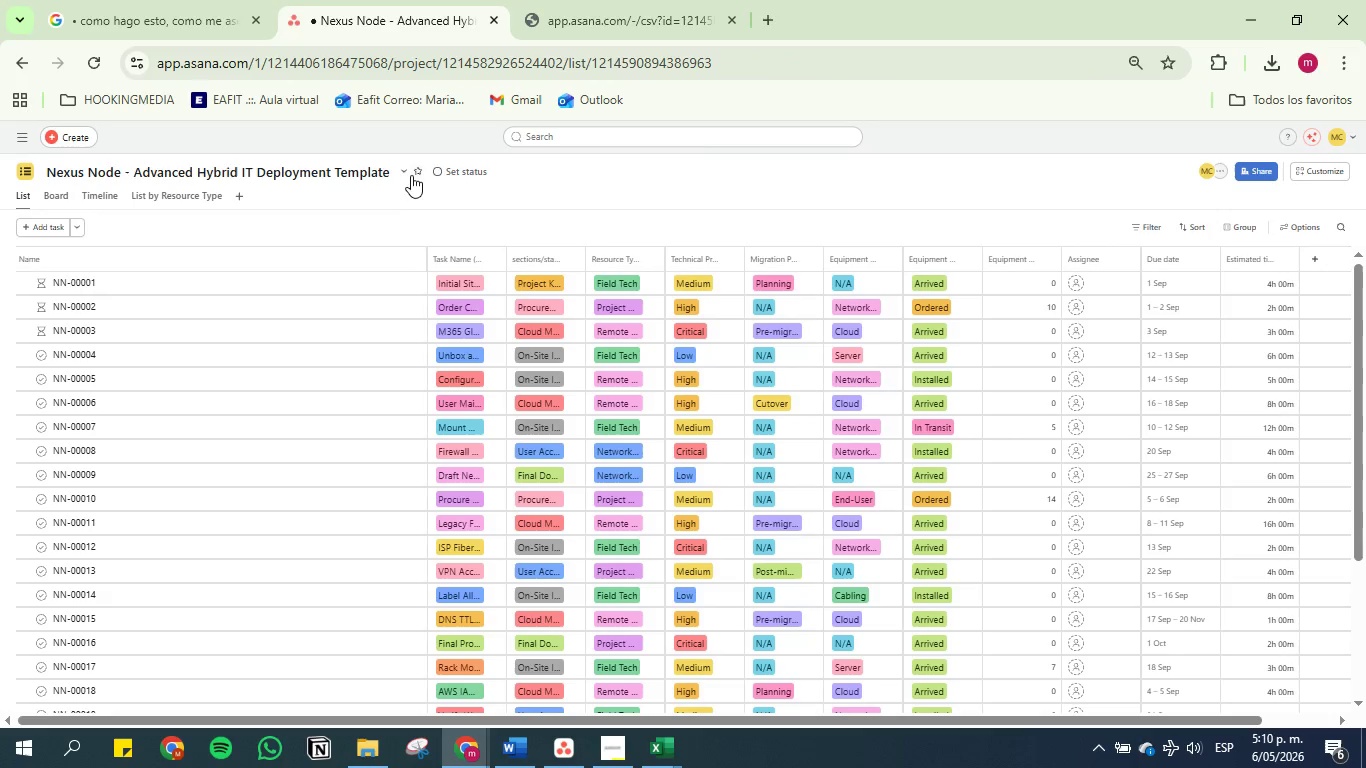 
left_click([407, 171])
 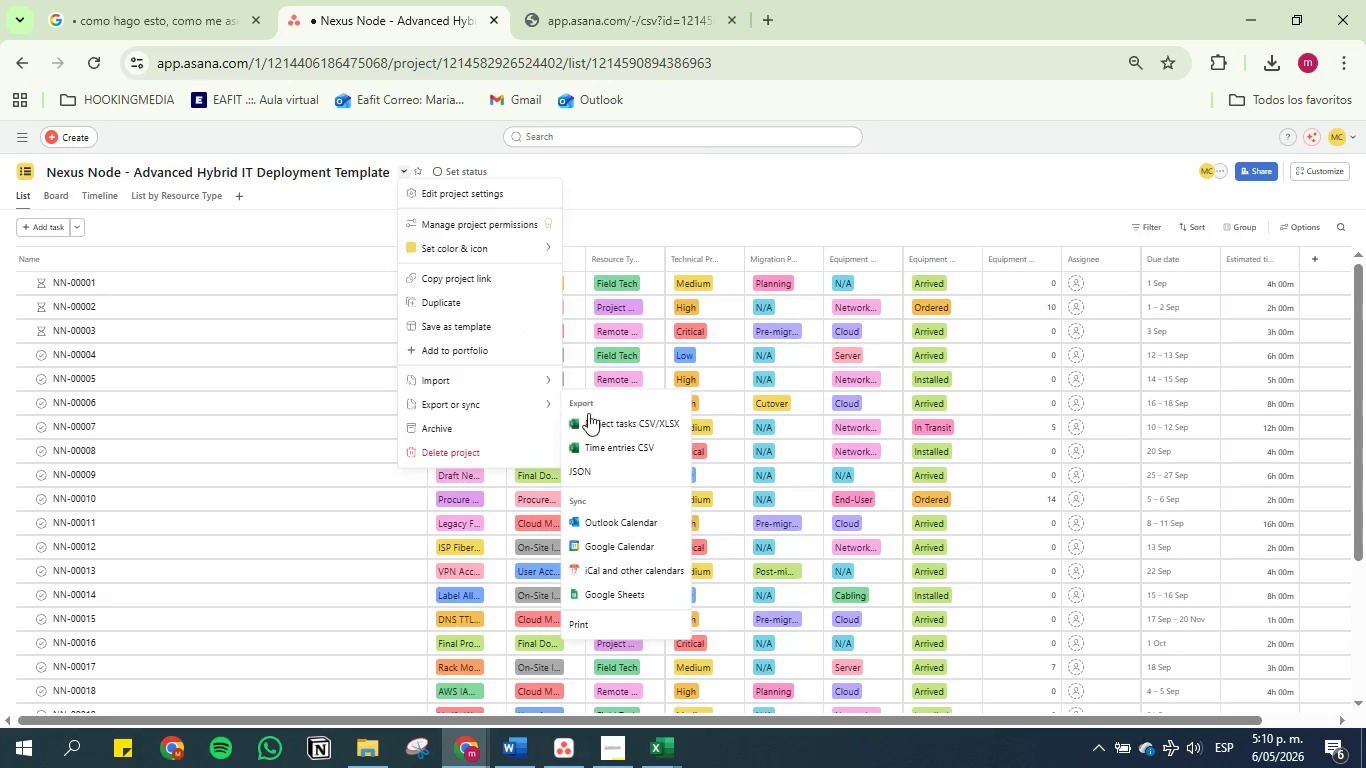 
left_click([614, 445])
 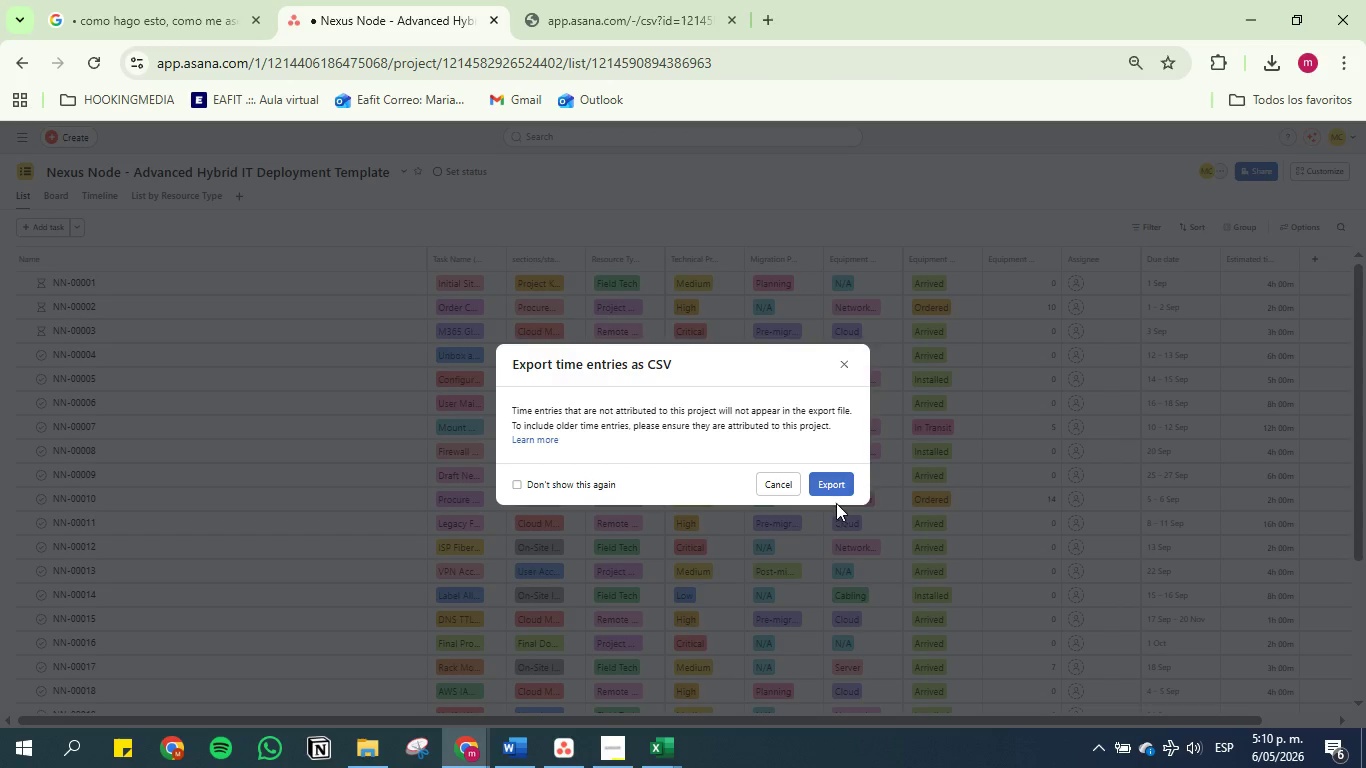 
left_click([835, 489])
 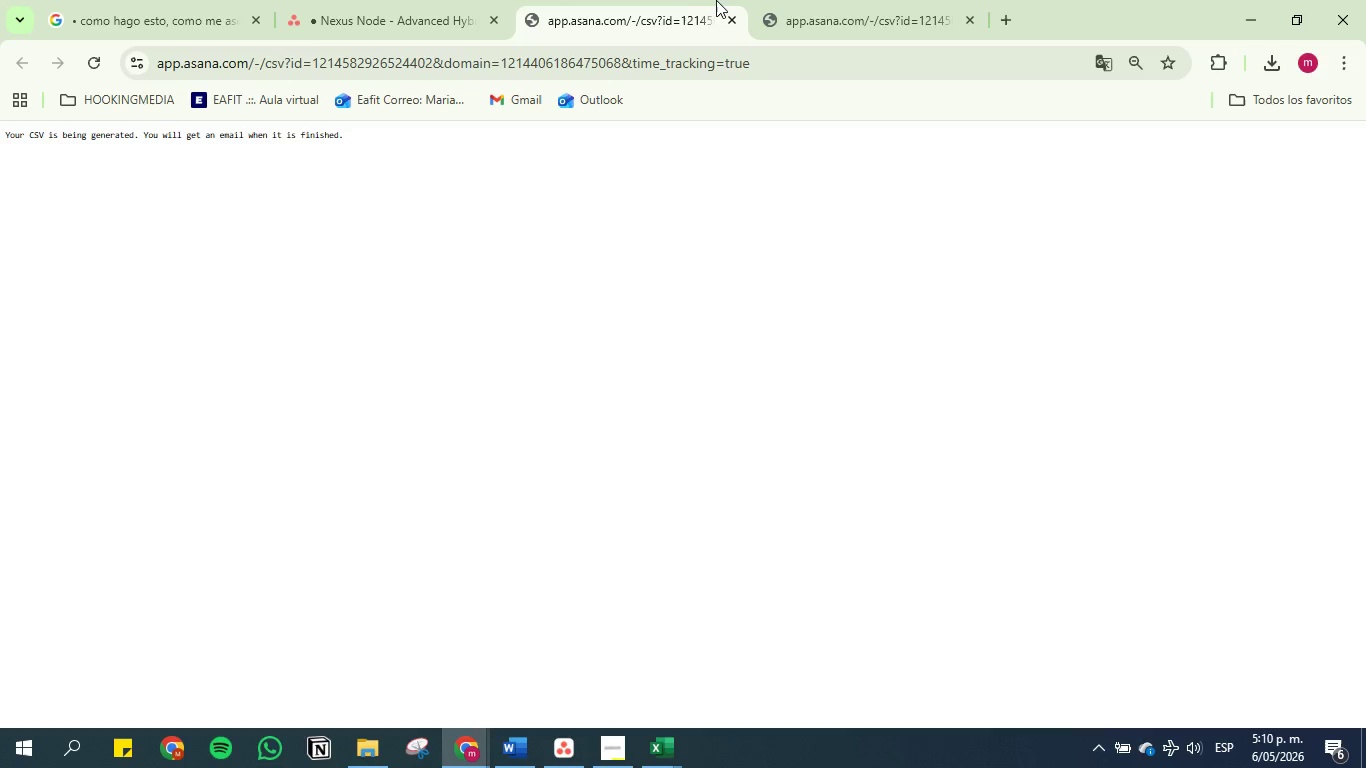 
mouse_move([644, 16])
 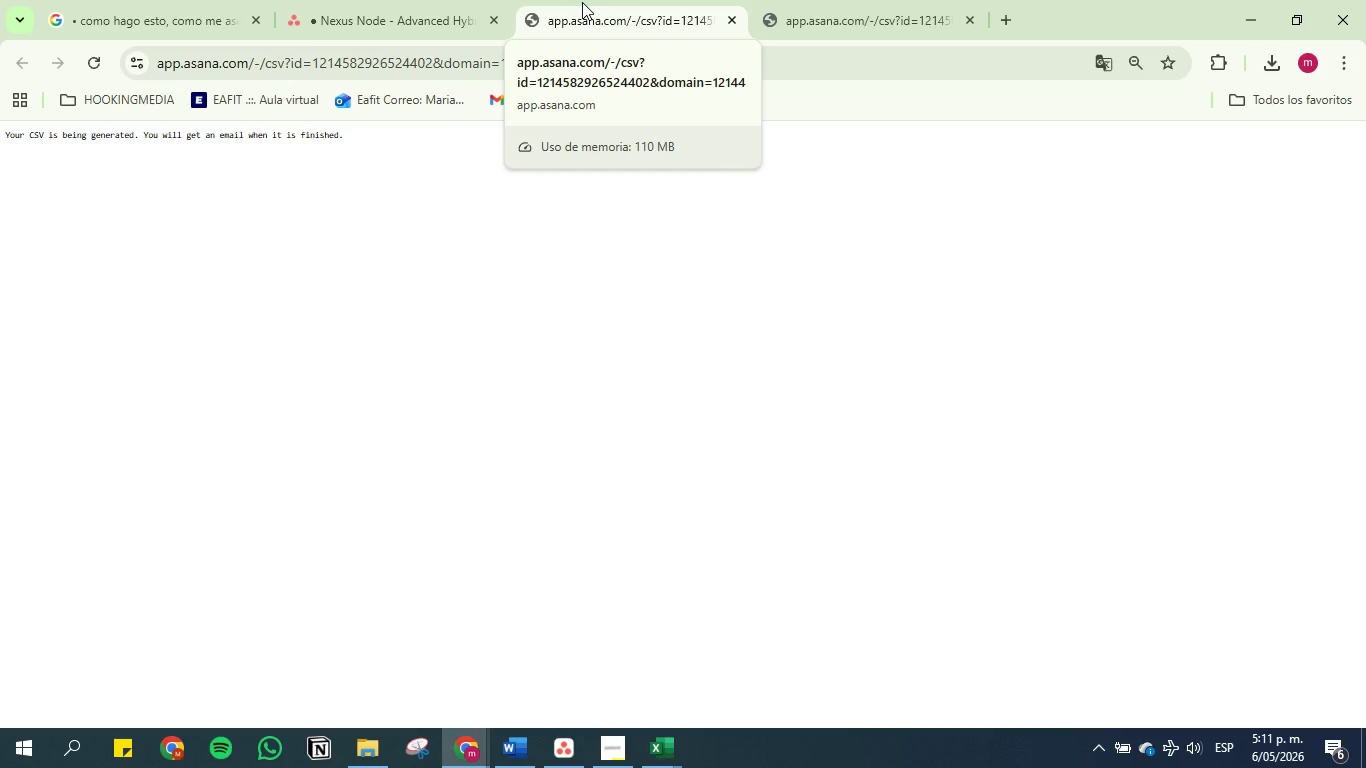 
wait(11.32)
 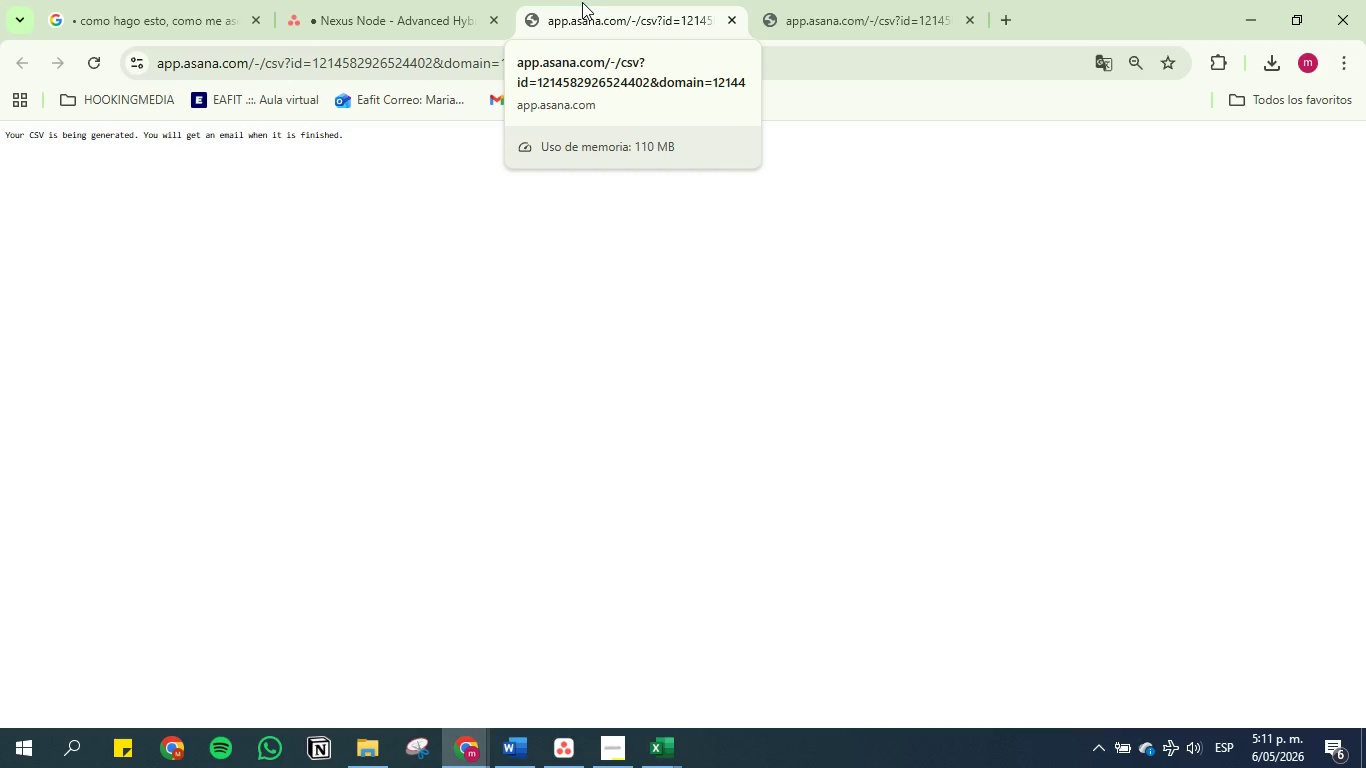 
left_click([1010, 24])
 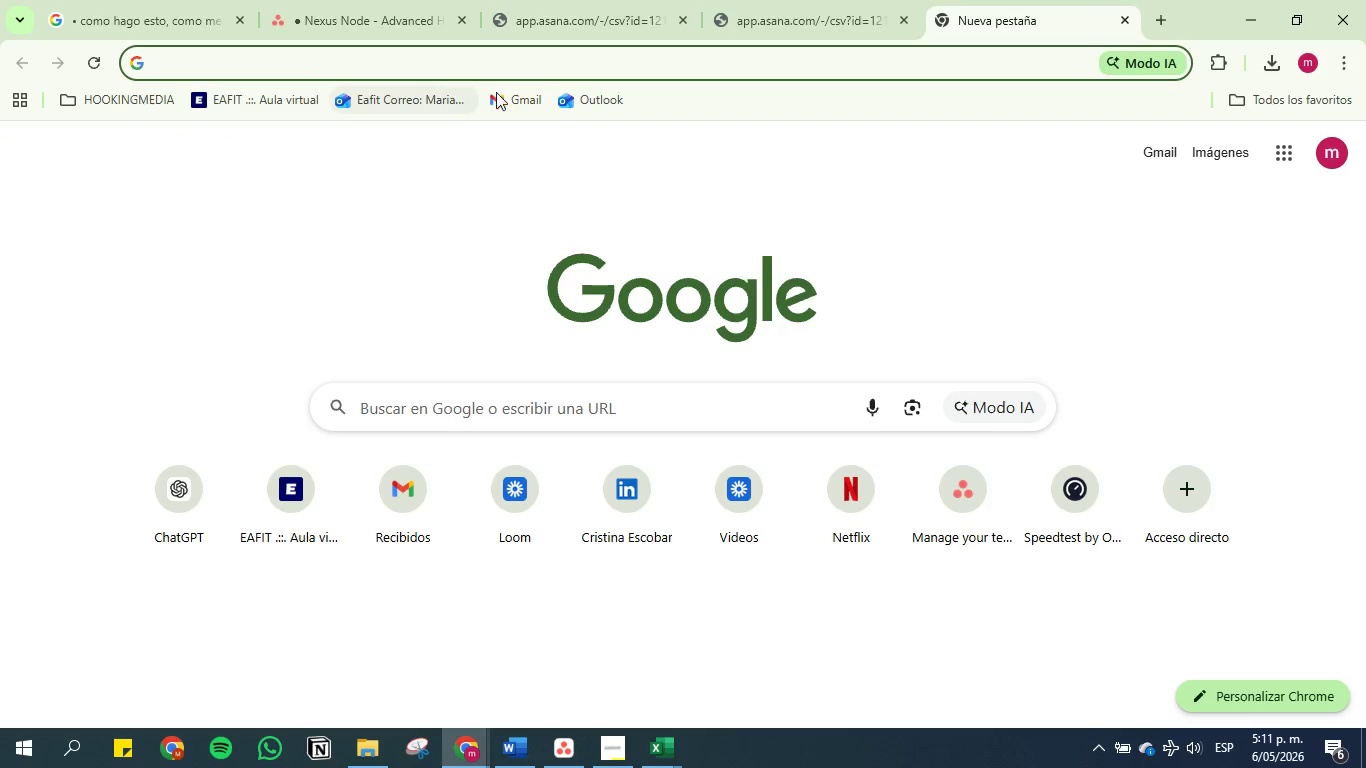 
left_click([503, 90])
 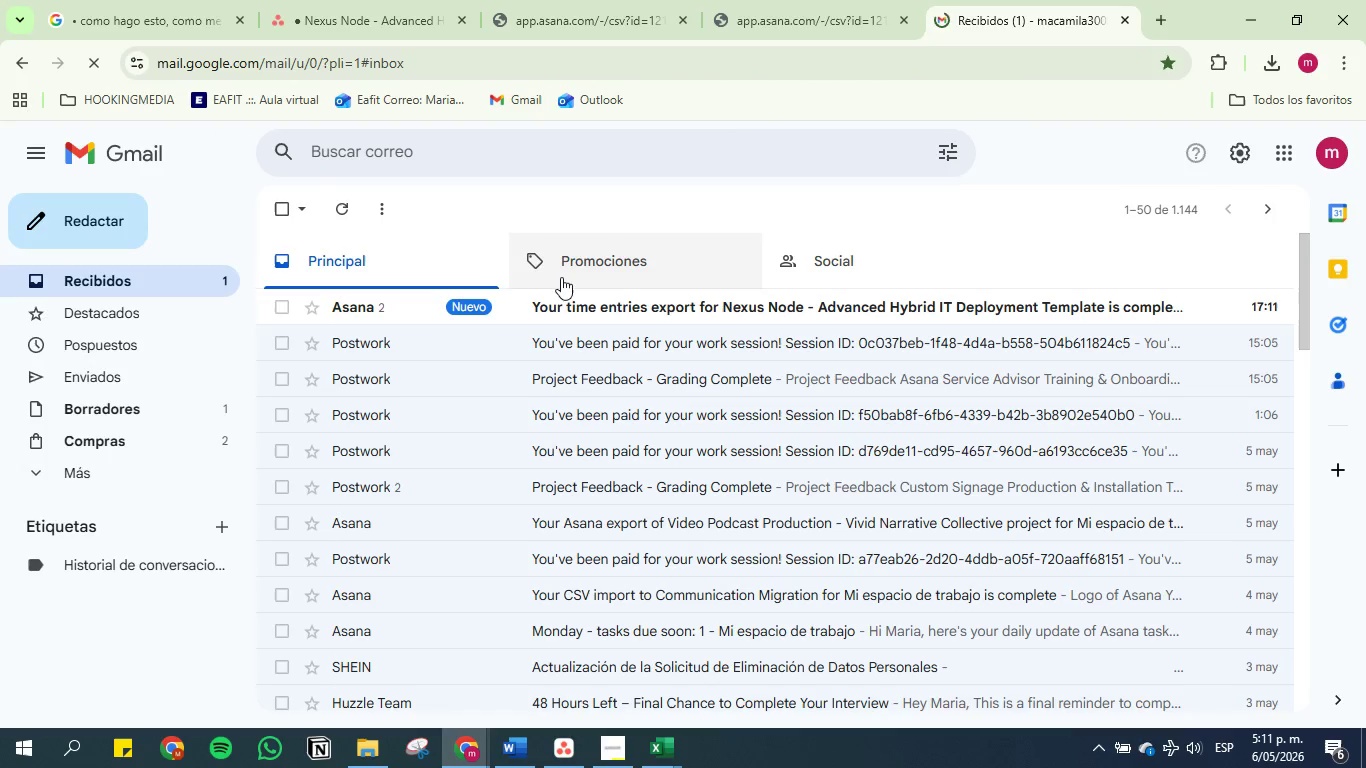 
left_click([584, 310])
 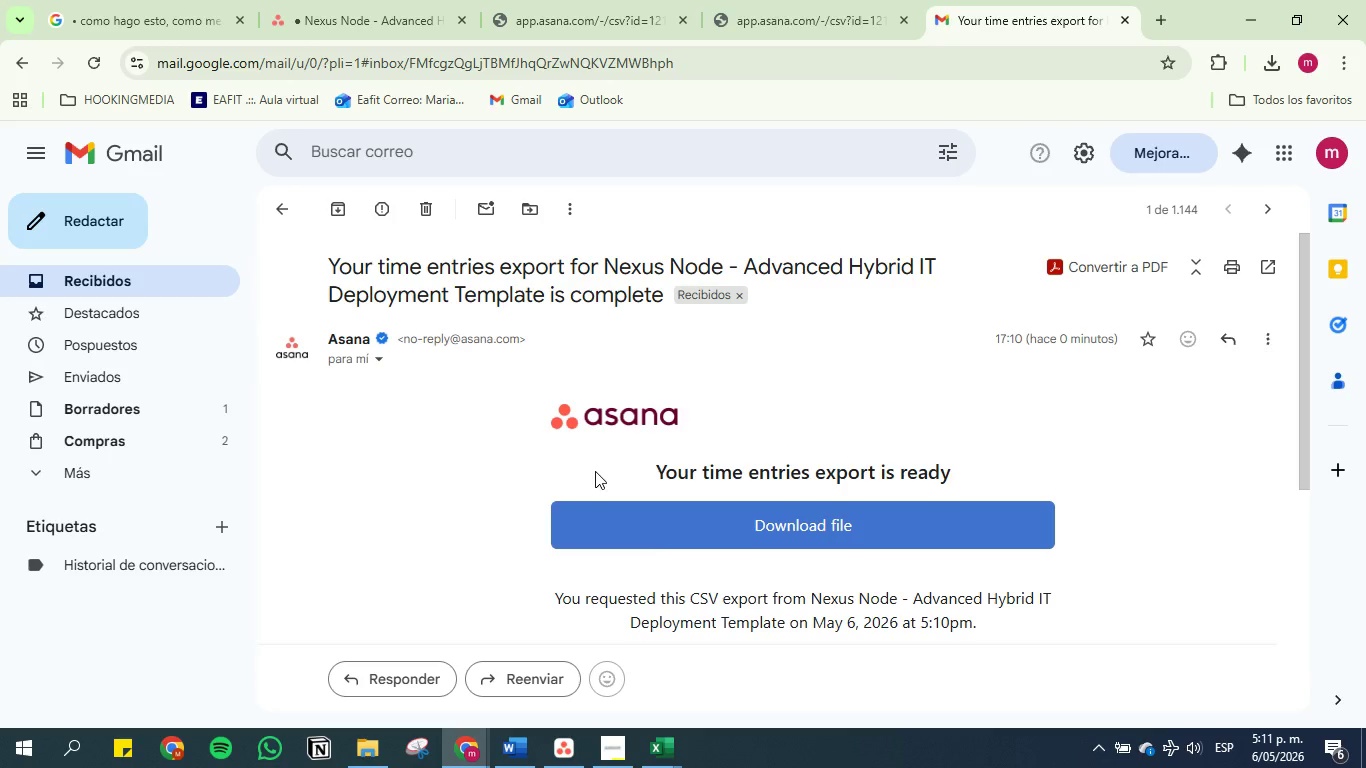 
left_click([684, 534])
 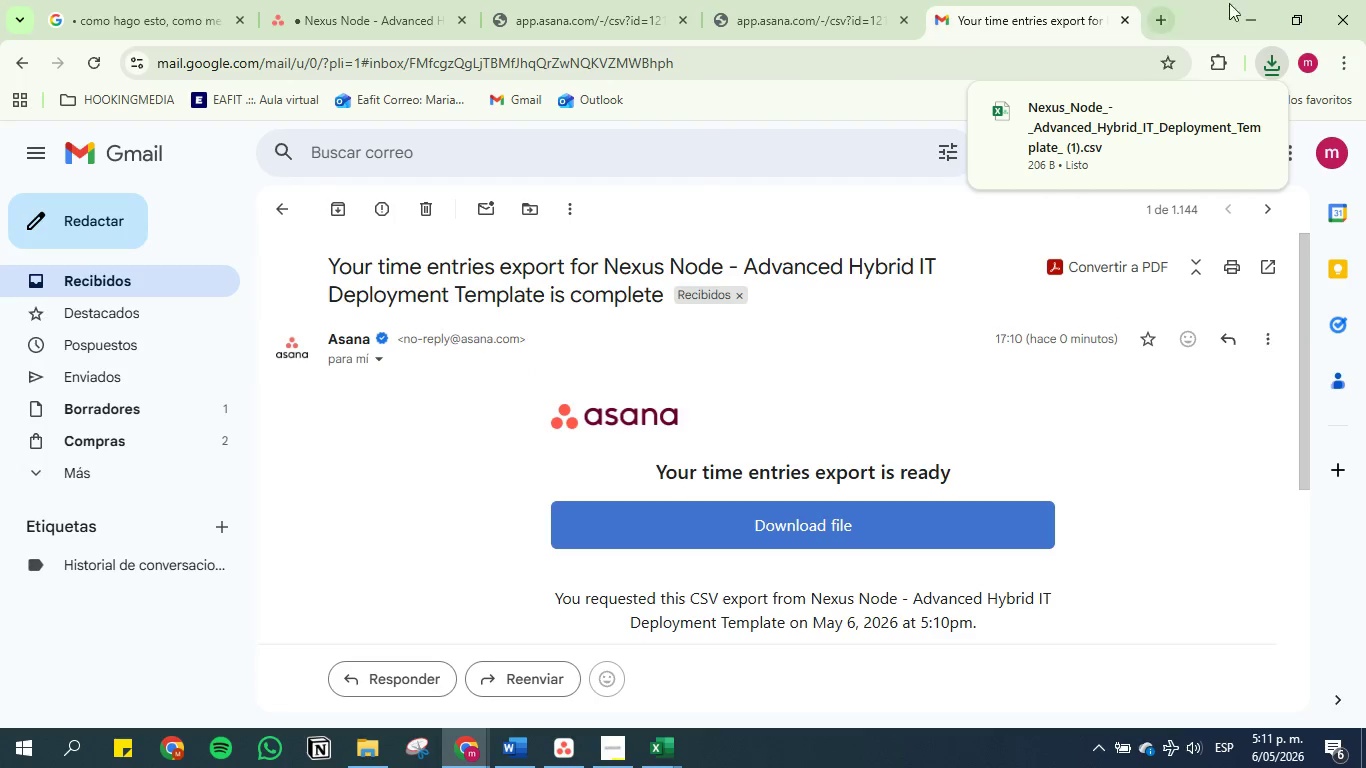 
left_click([372, 0])
 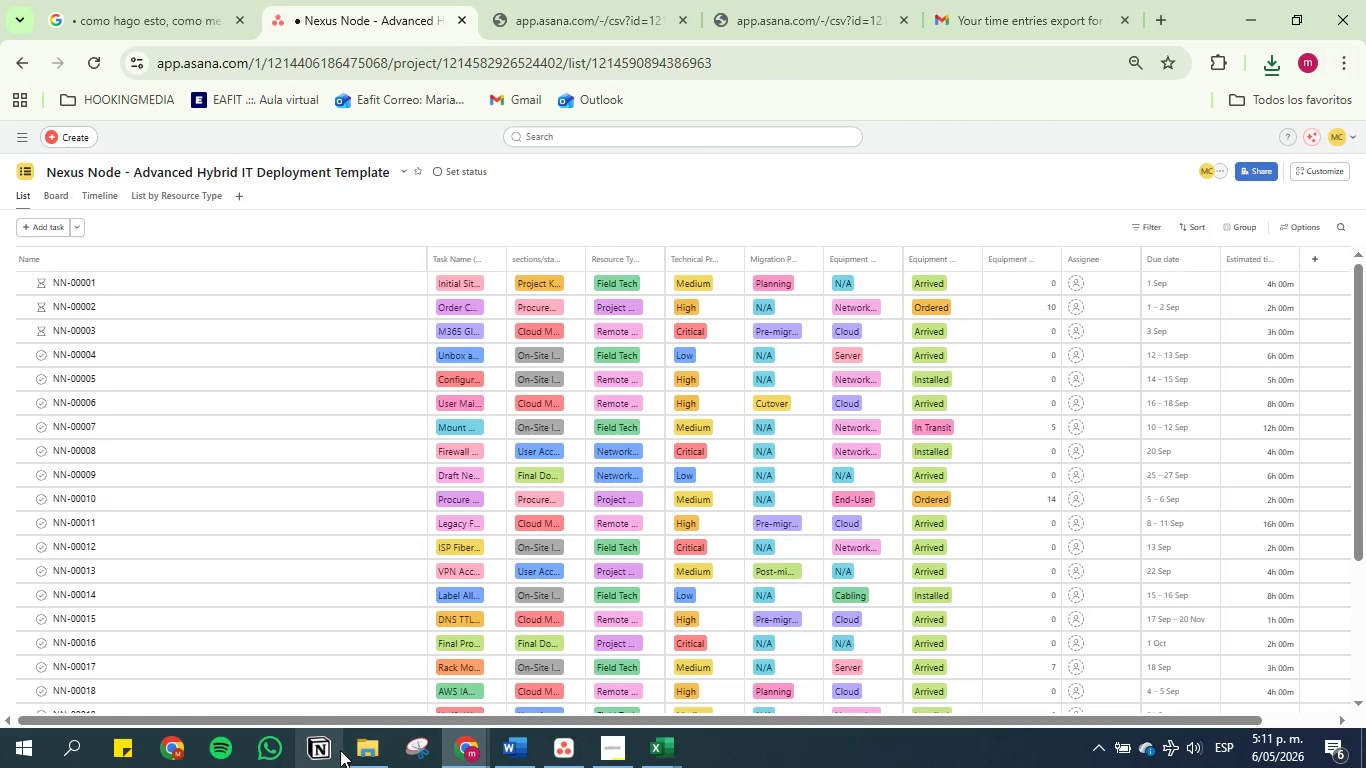 
left_click([366, 746])
 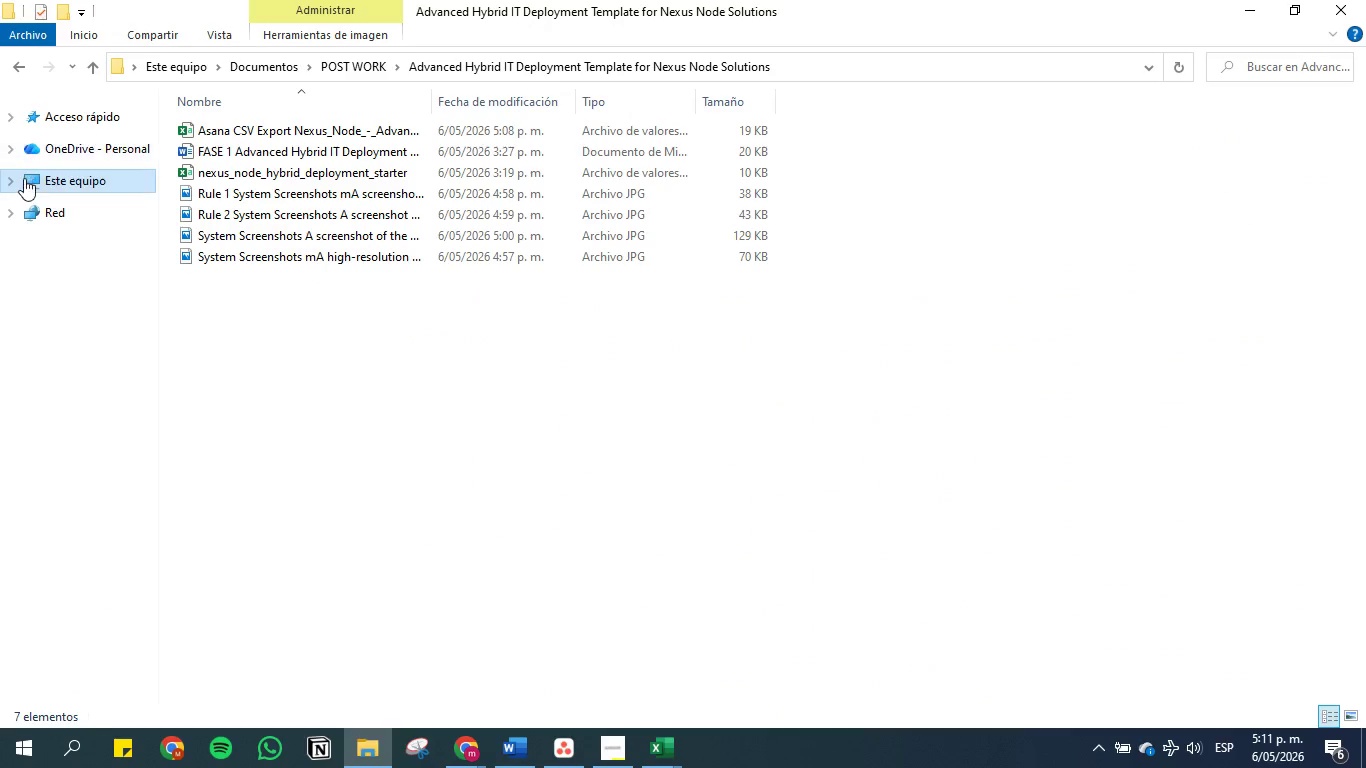 
left_click([14, 179])
 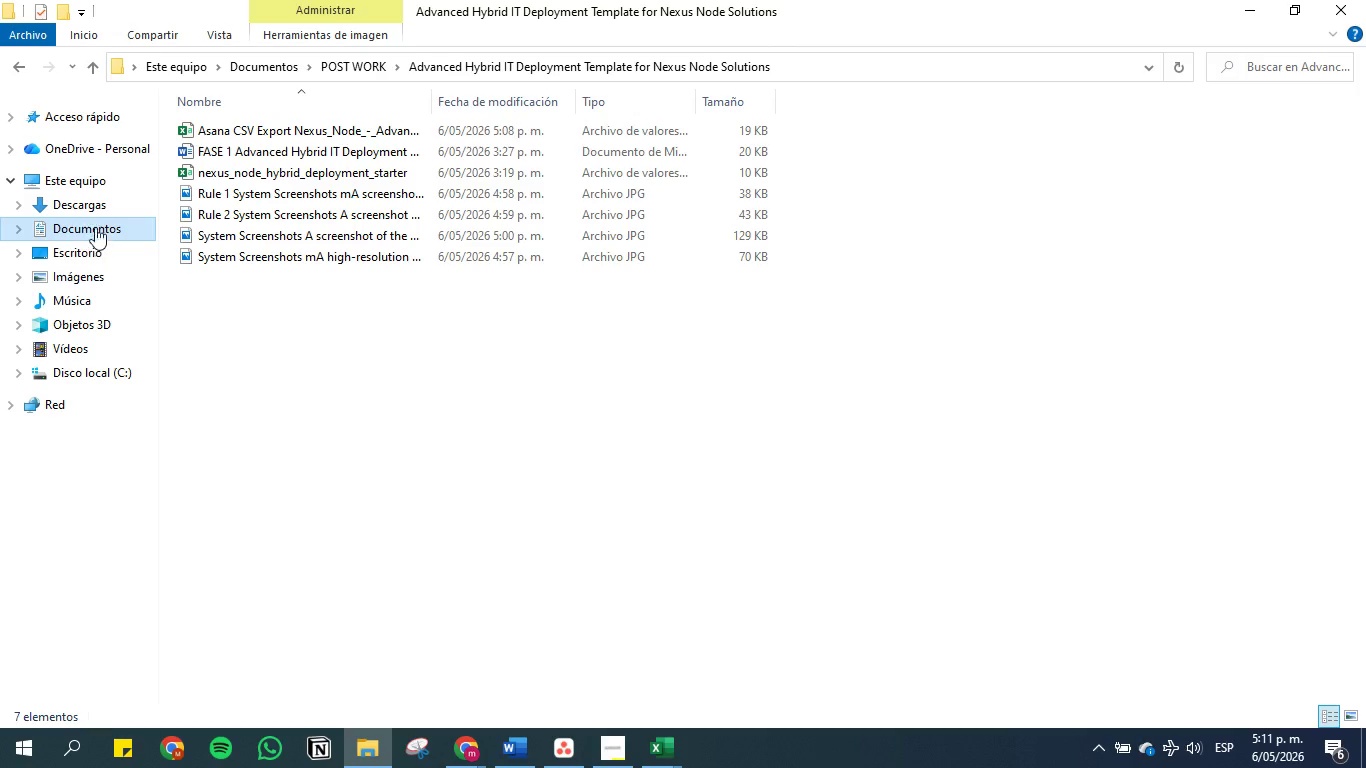 
left_click([95, 208])
 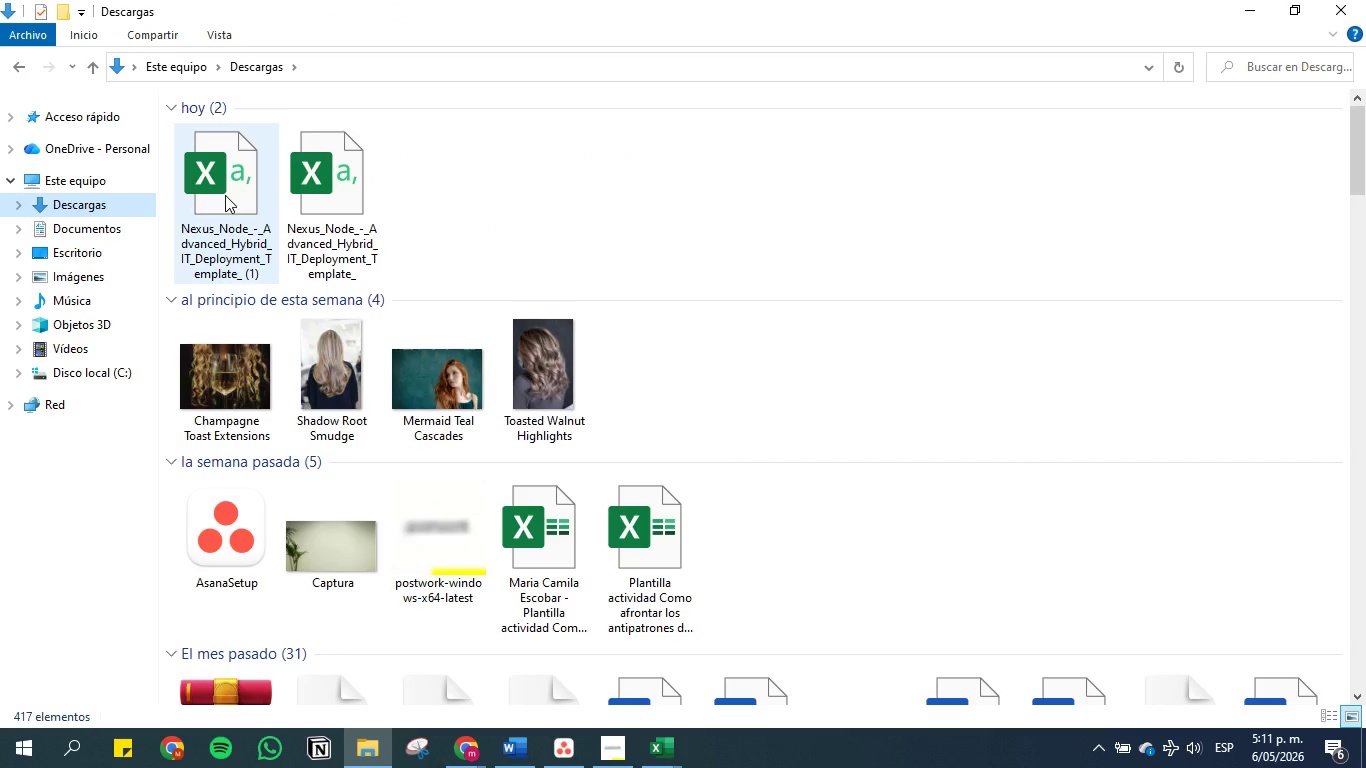 
right_click([225, 195])
 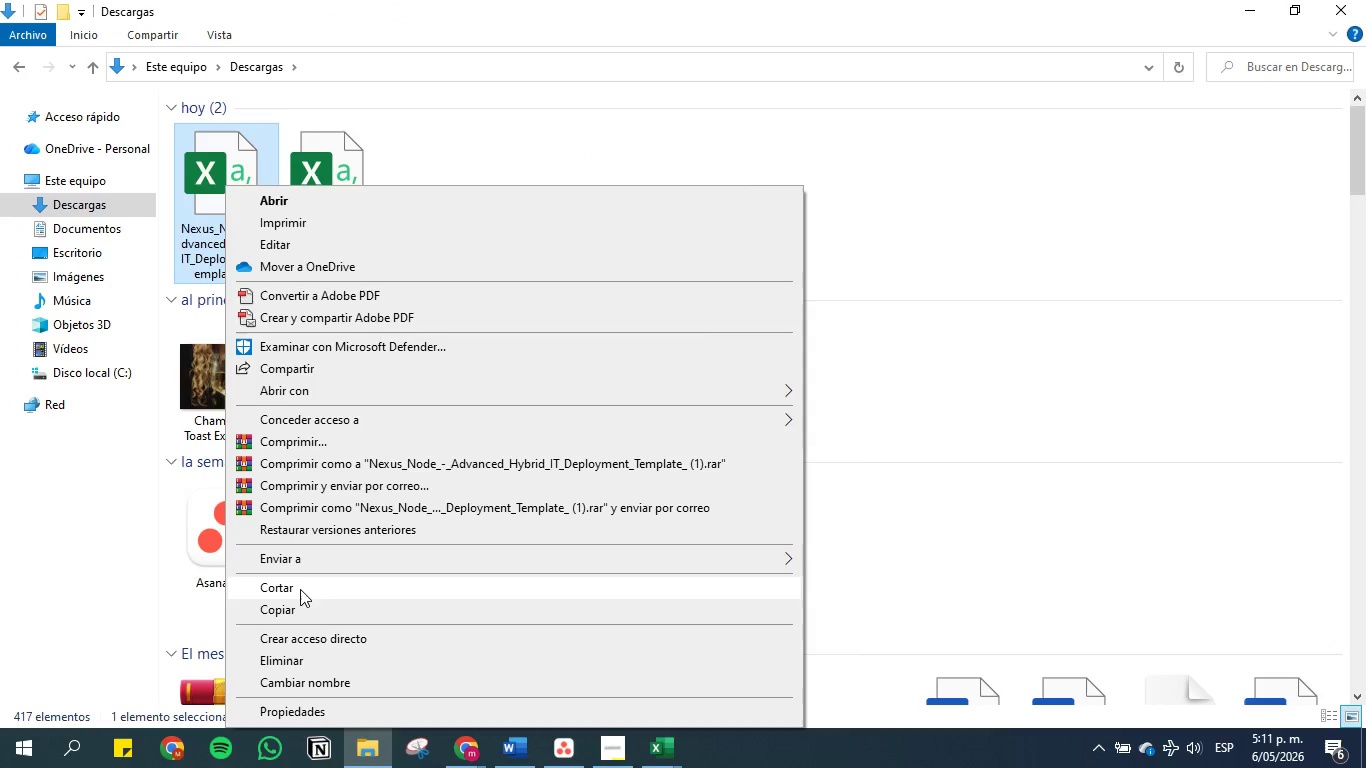 
left_click([302, 613])
 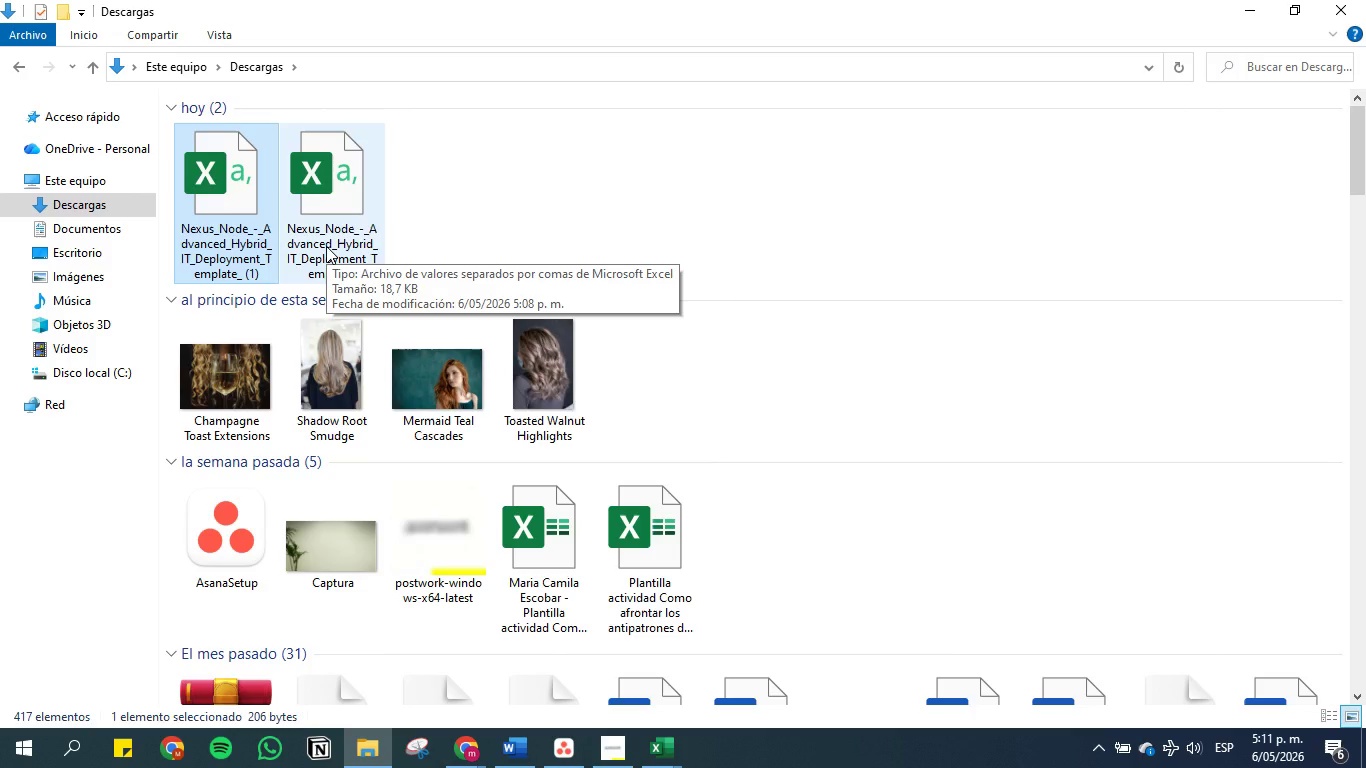 
wait(7.25)
 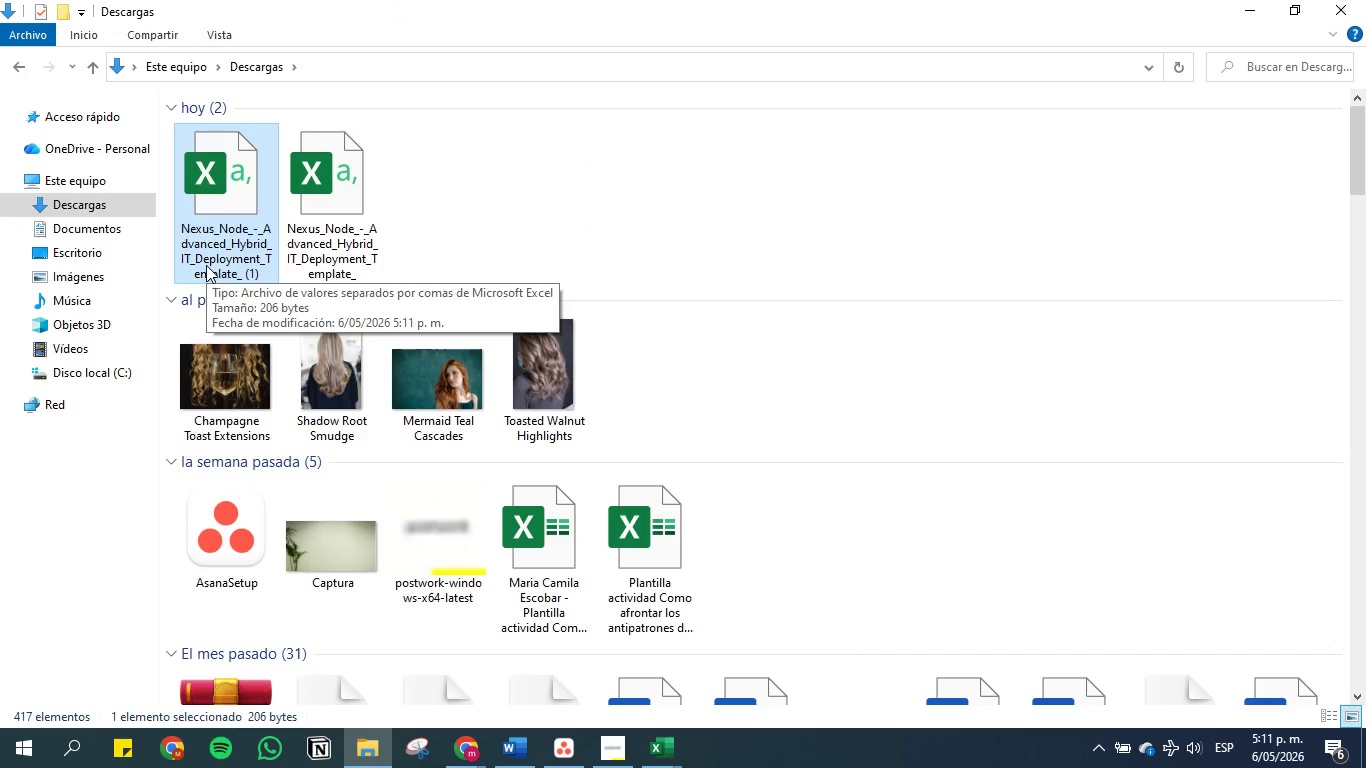 
left_click([109, 223])
 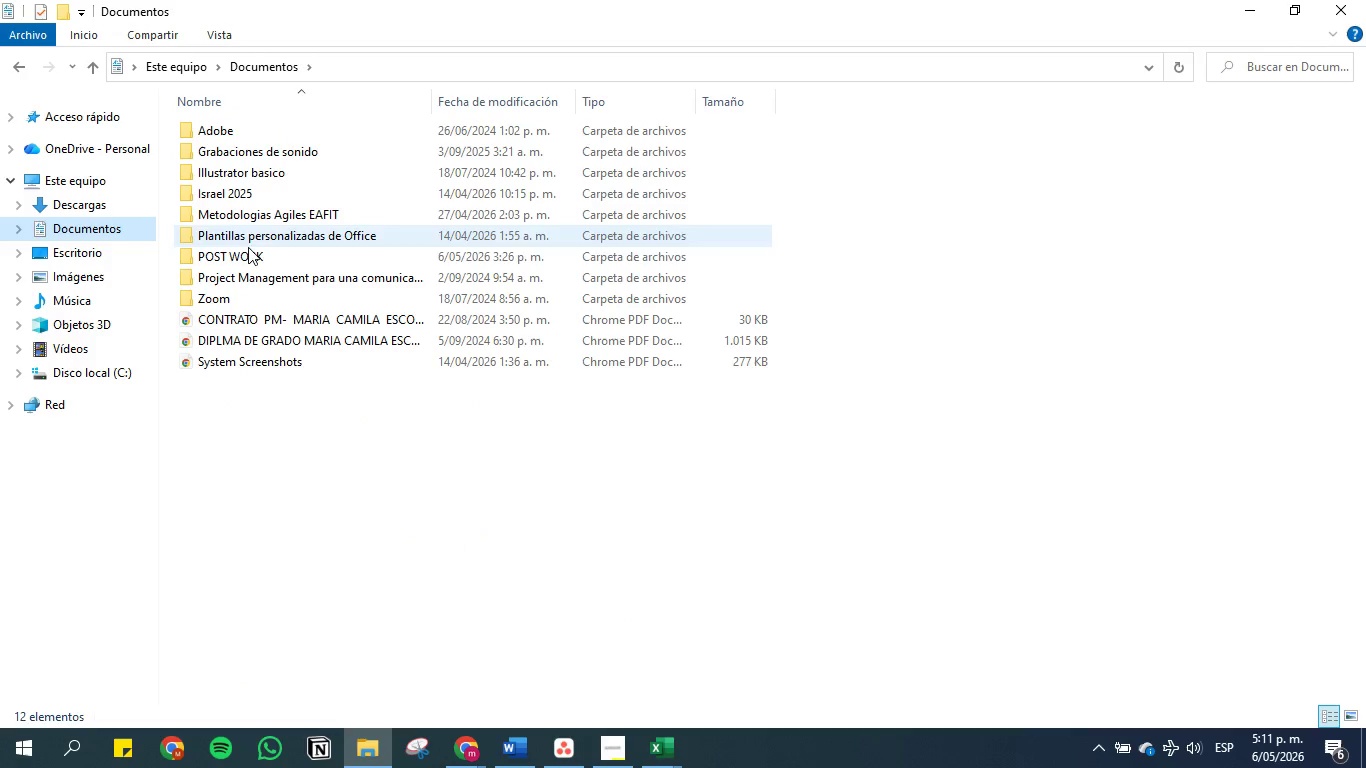 
double_click([248, 256])
 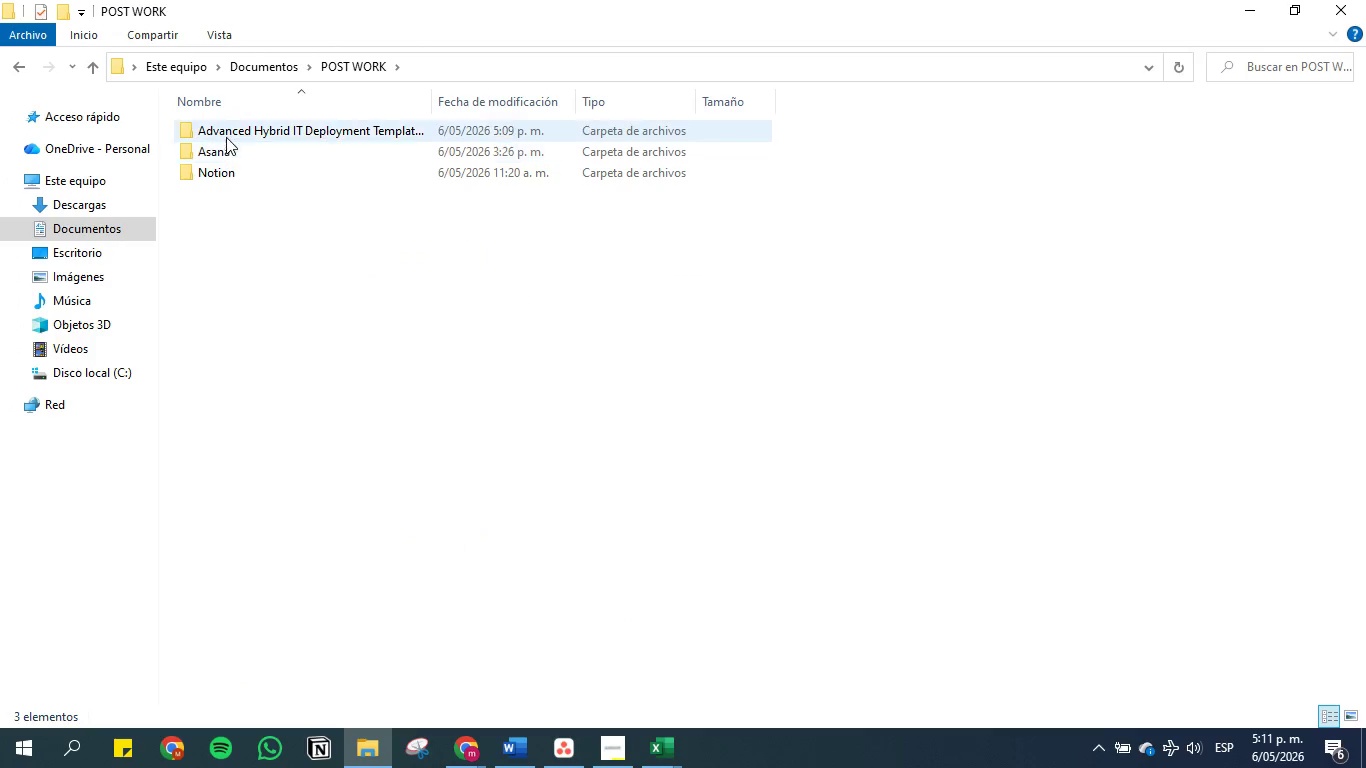 
double_click([226, 129])
 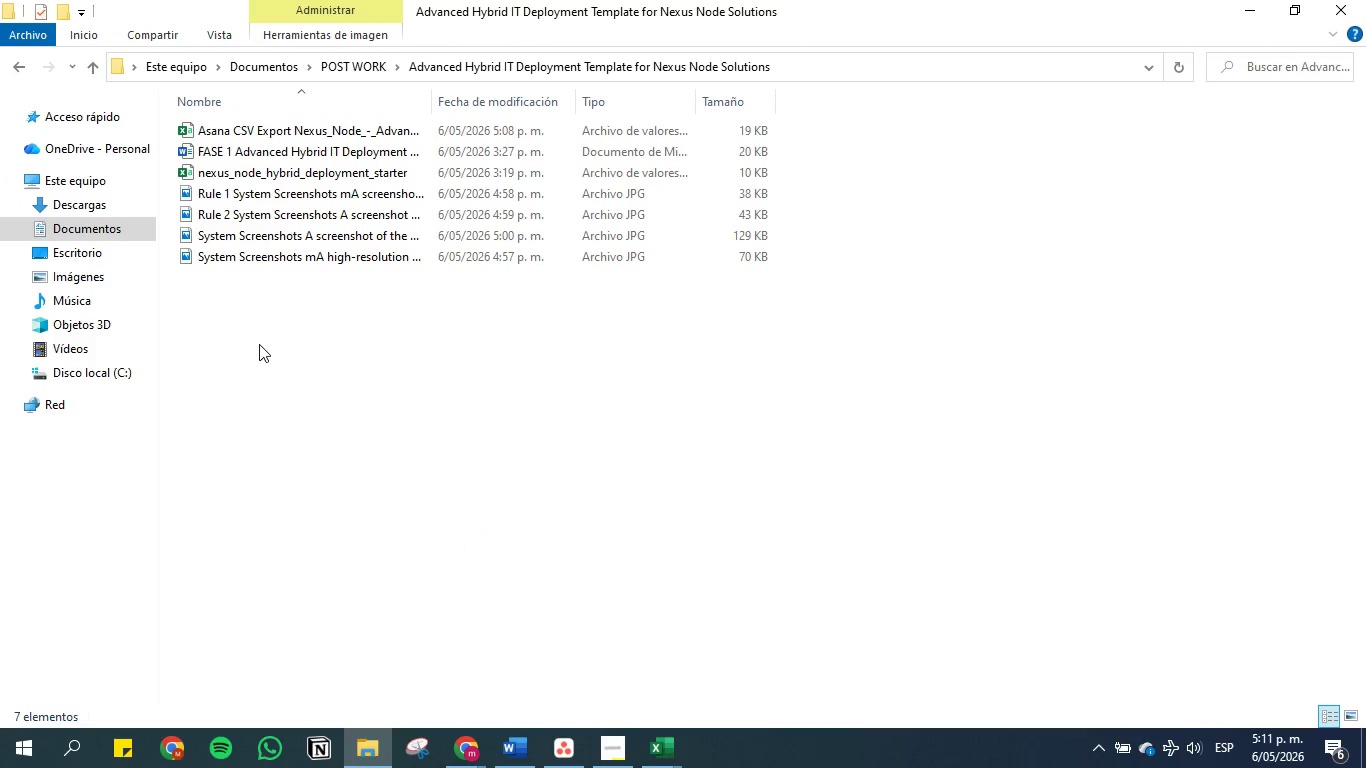 
left_click([259, 344])
 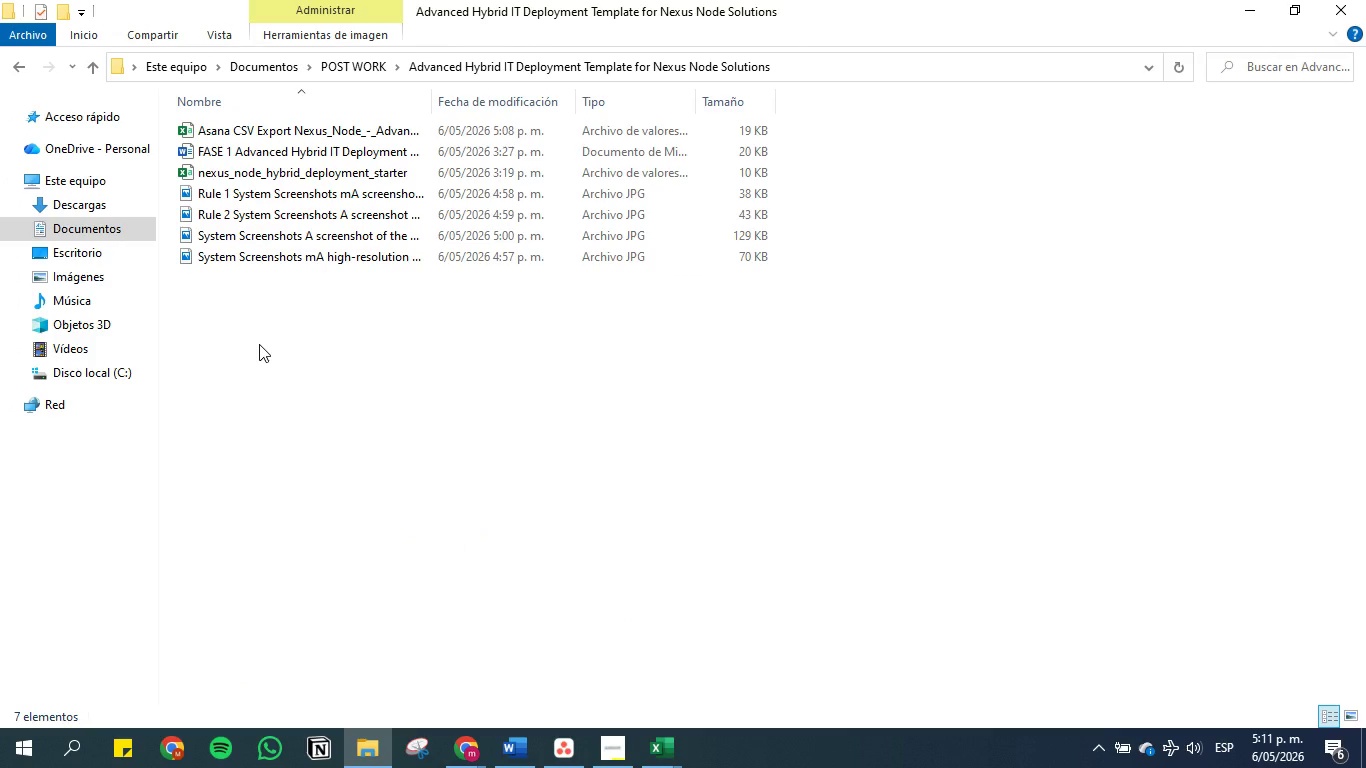 
key(Control+V)
 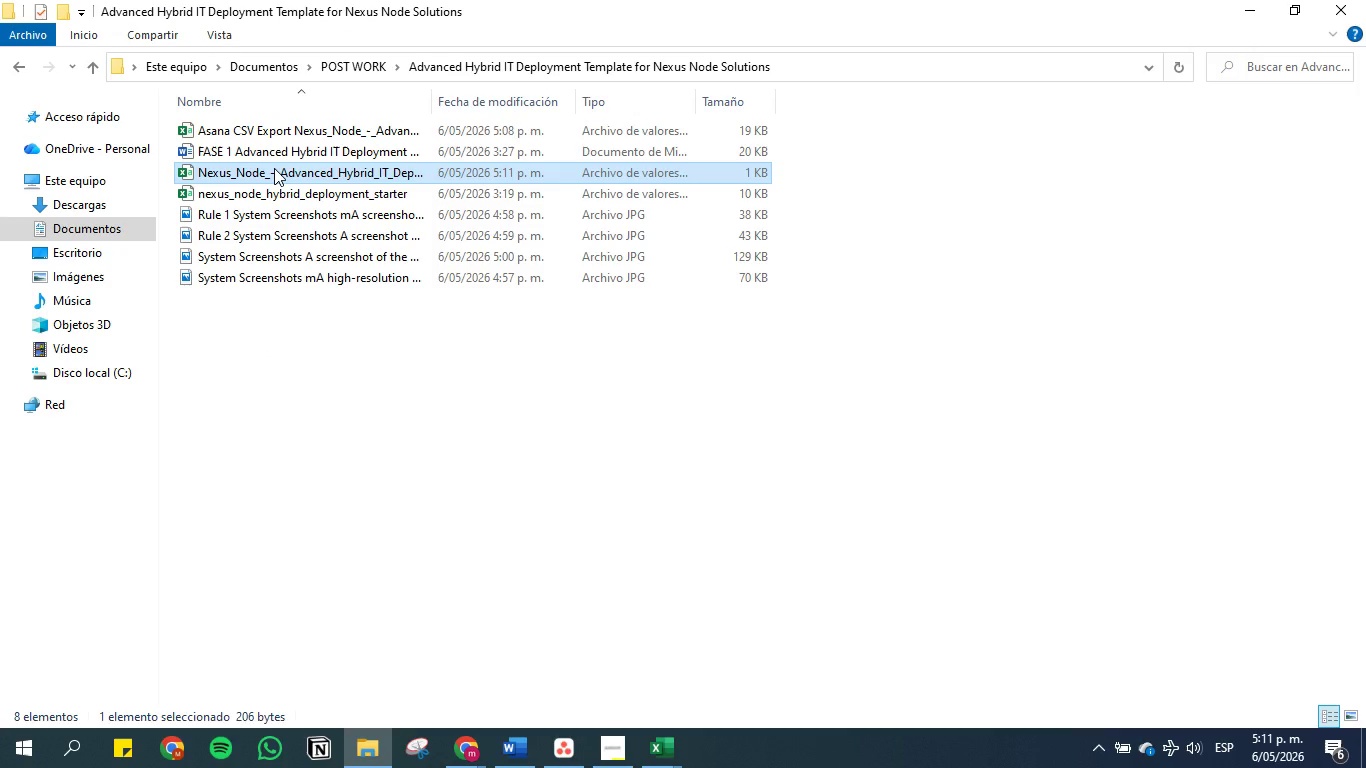 
right_click([274, 168])
 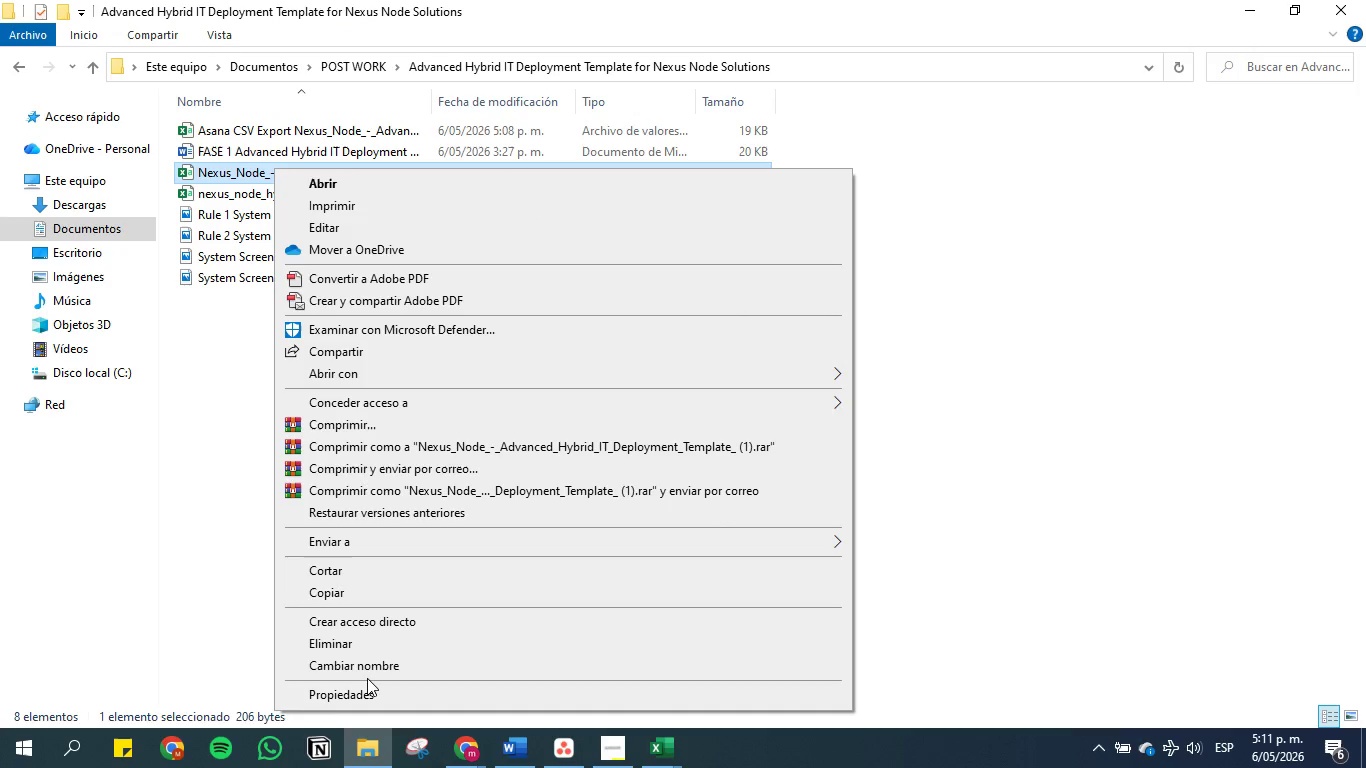 
left_click([370, 666])
 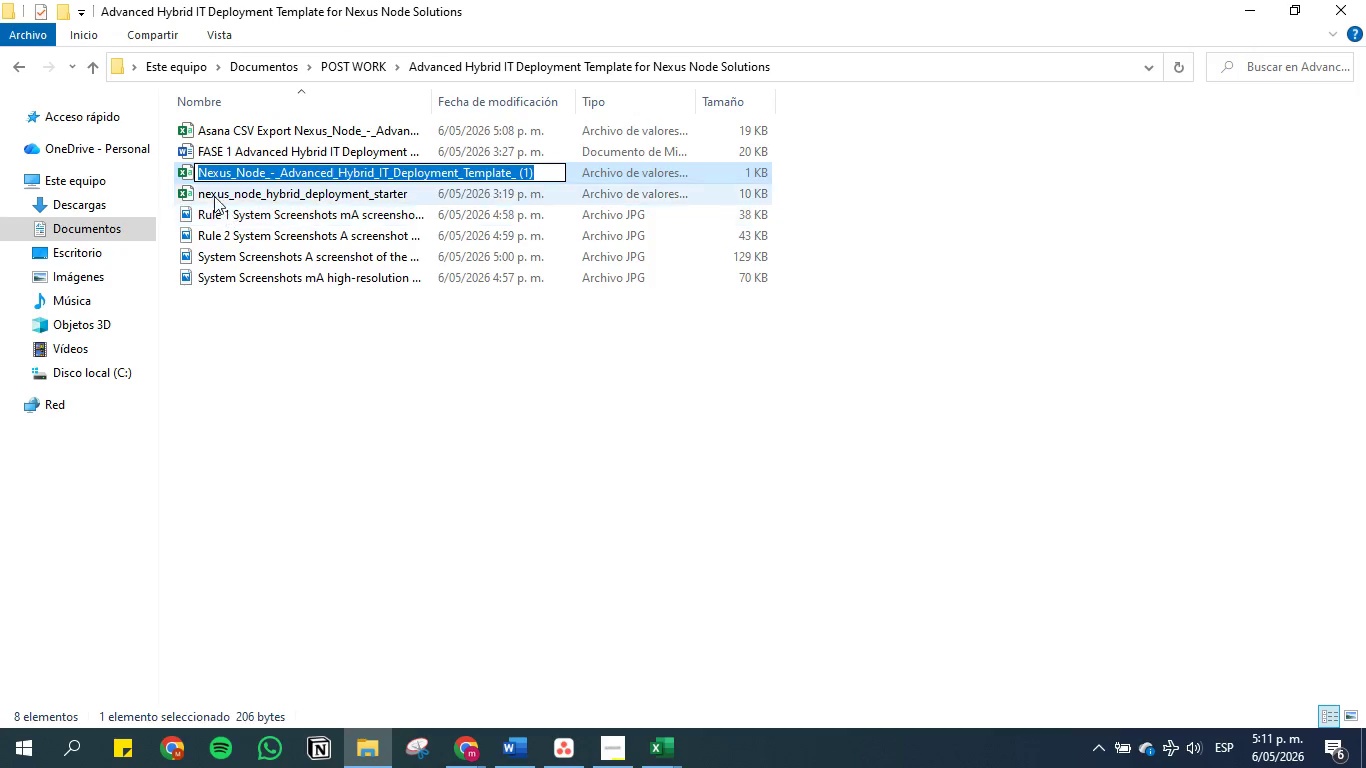 
left_click([199, 174])
 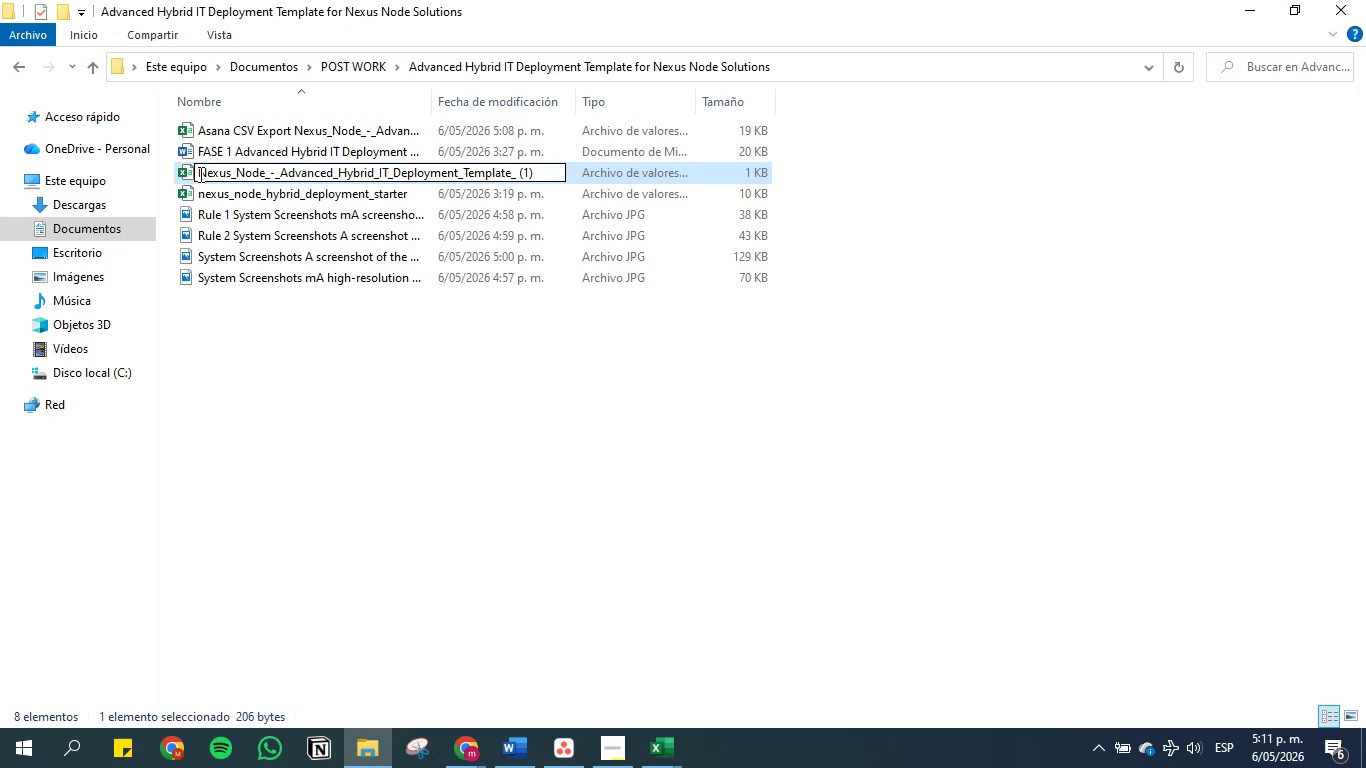 
type(Time entries Asana CSV  )
 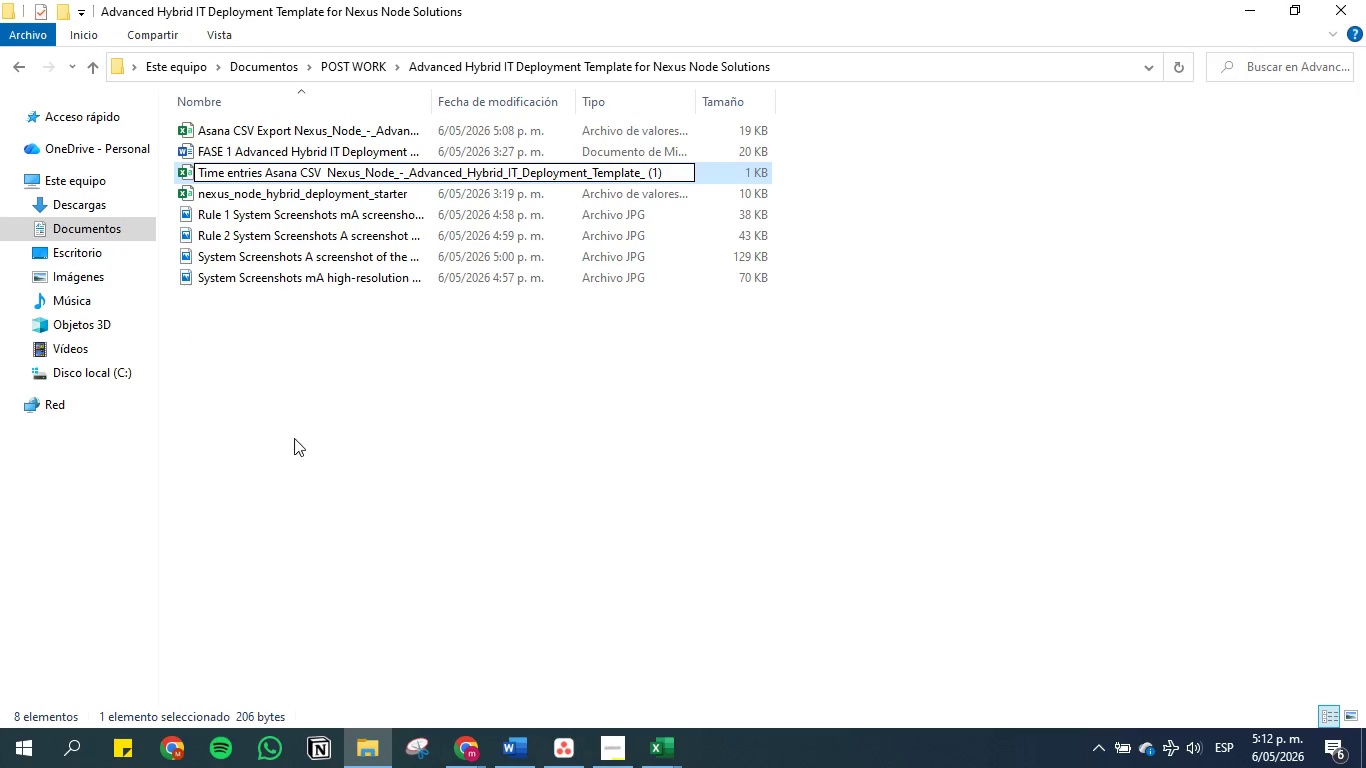 
left_click([318, 467])
 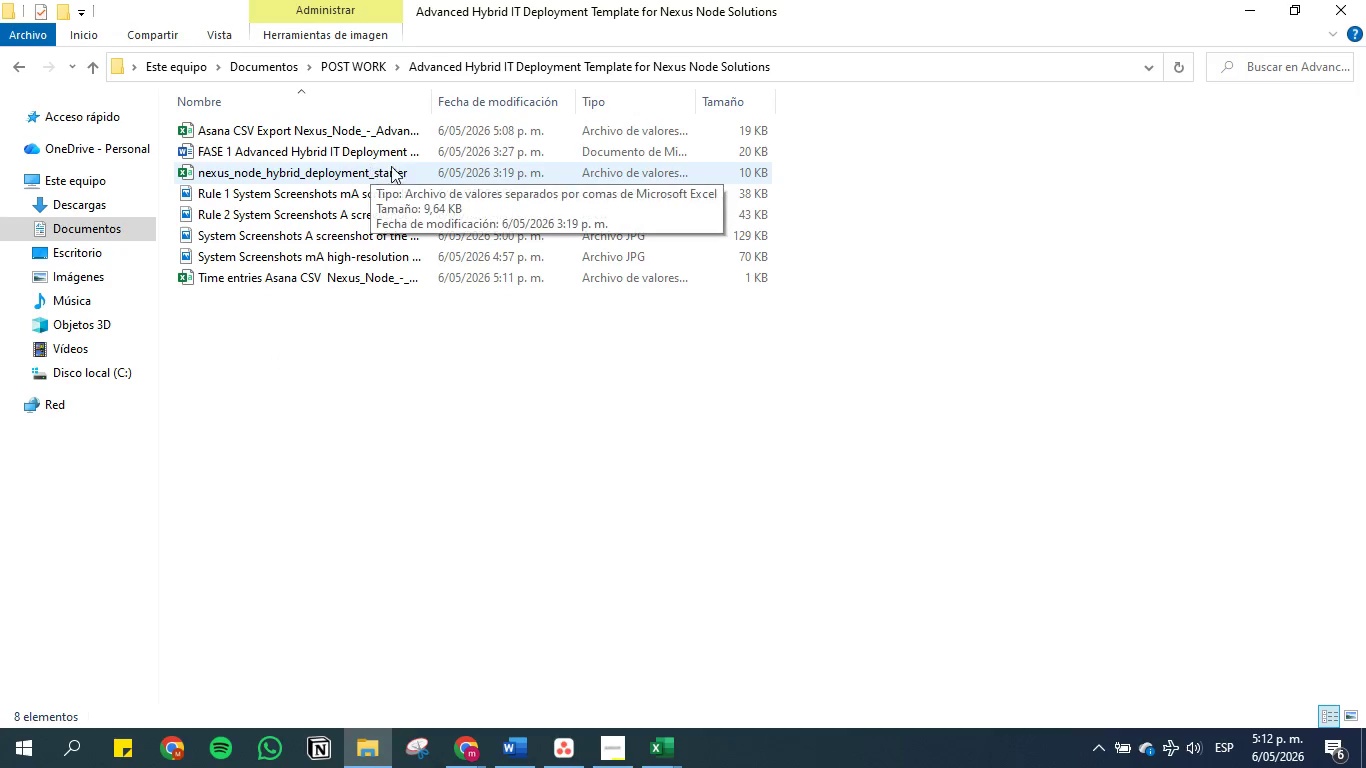 
mouse_move([790, 160])
 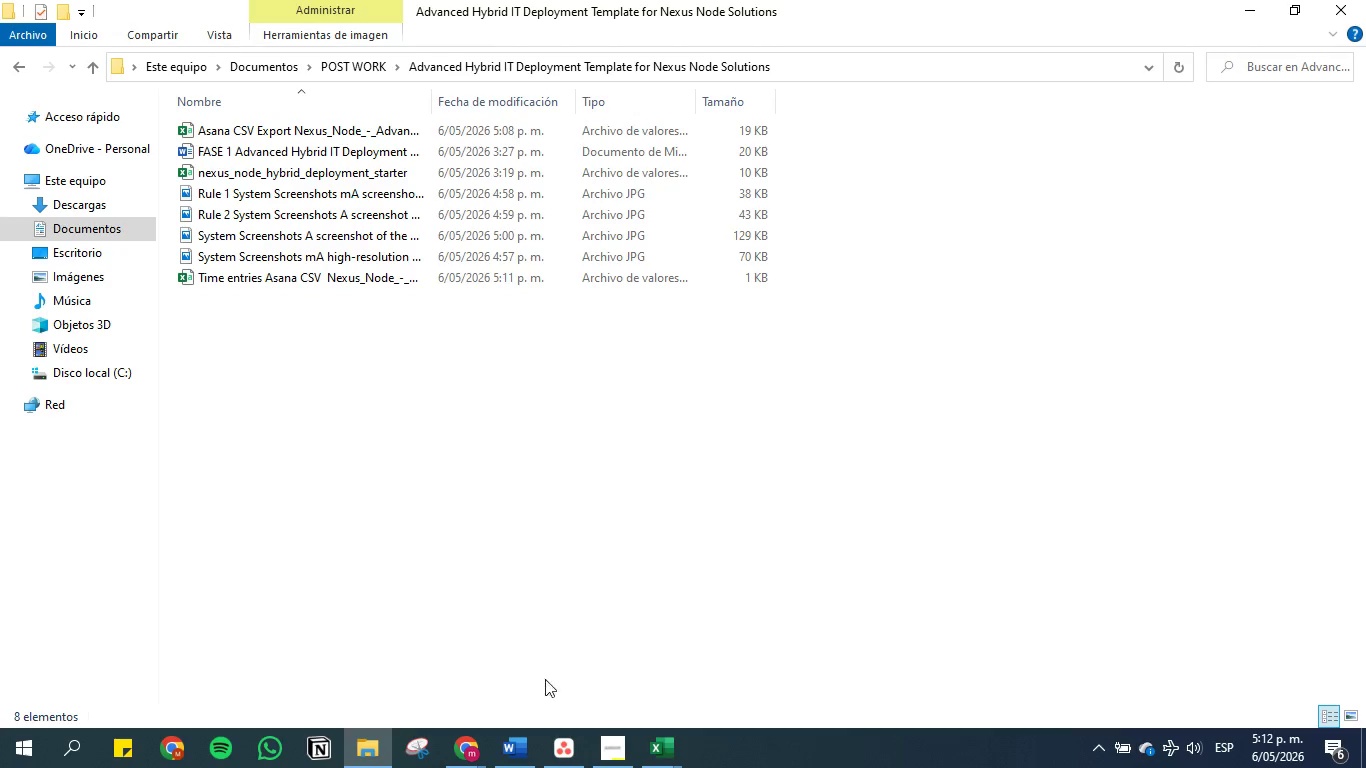 
wait(6.04)
 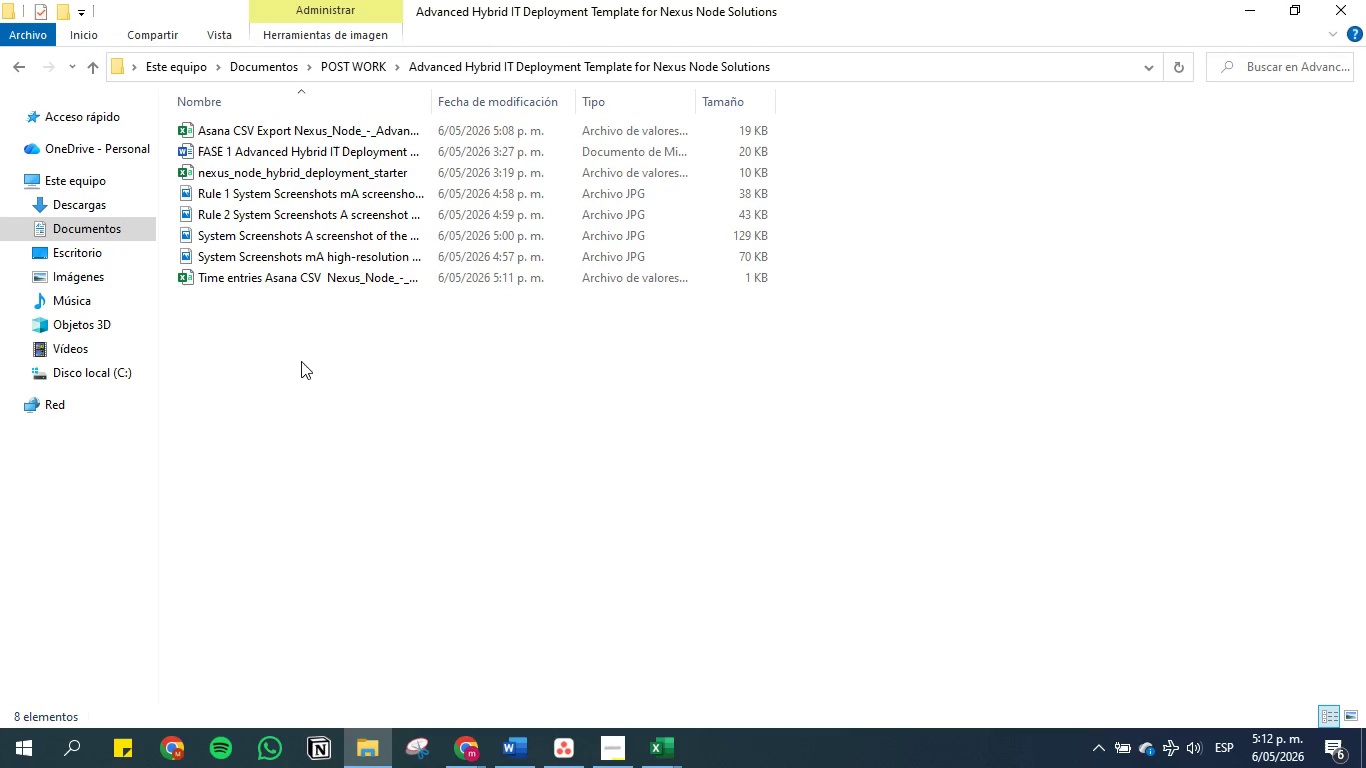 
left_click([563, 747])
 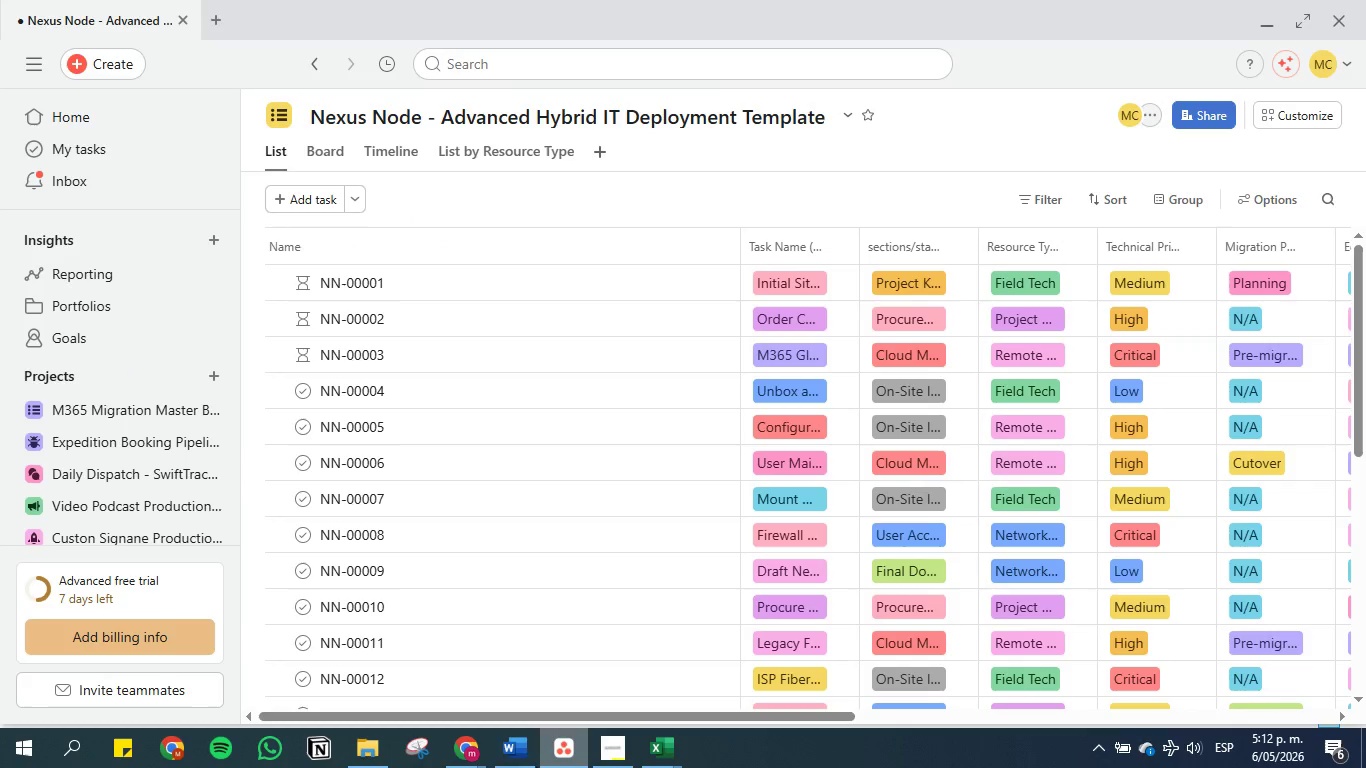 
left_click([511, 759])
 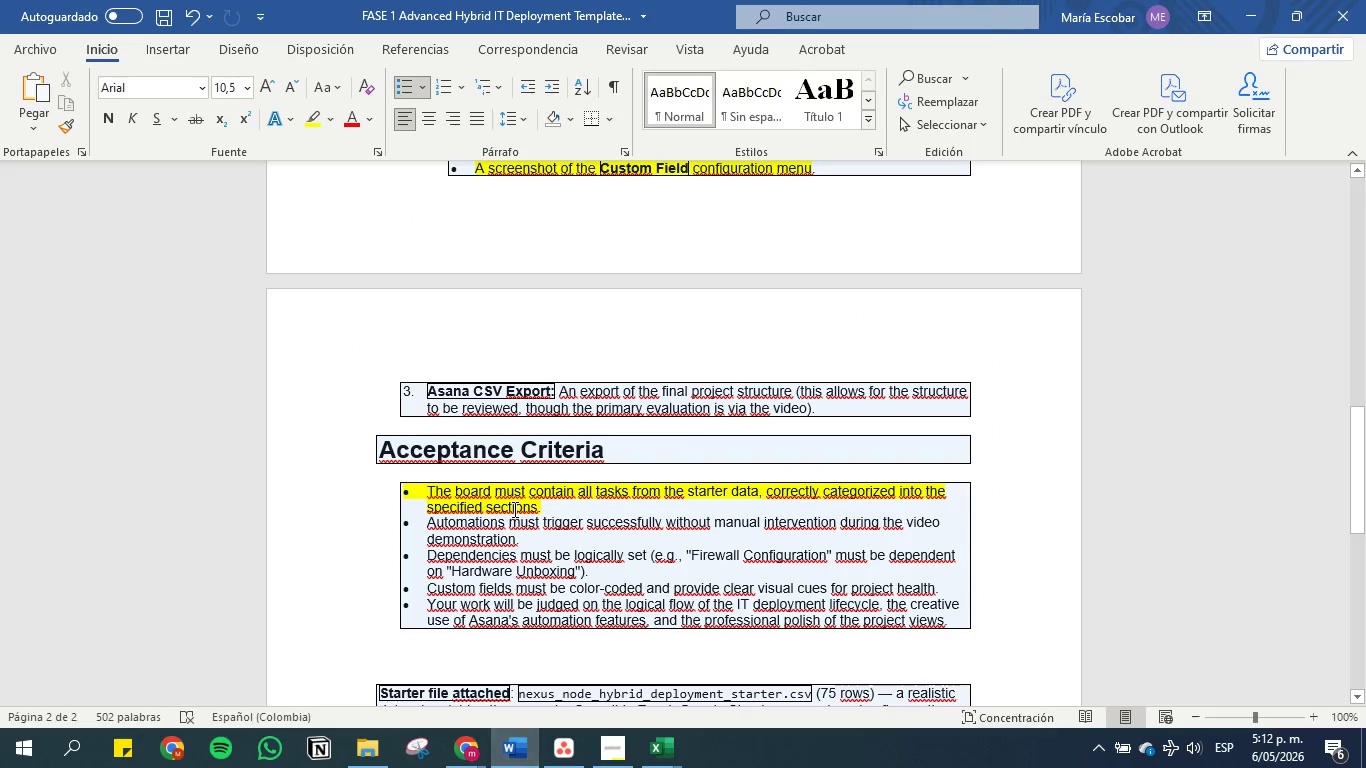 
left_click([513, 509])
 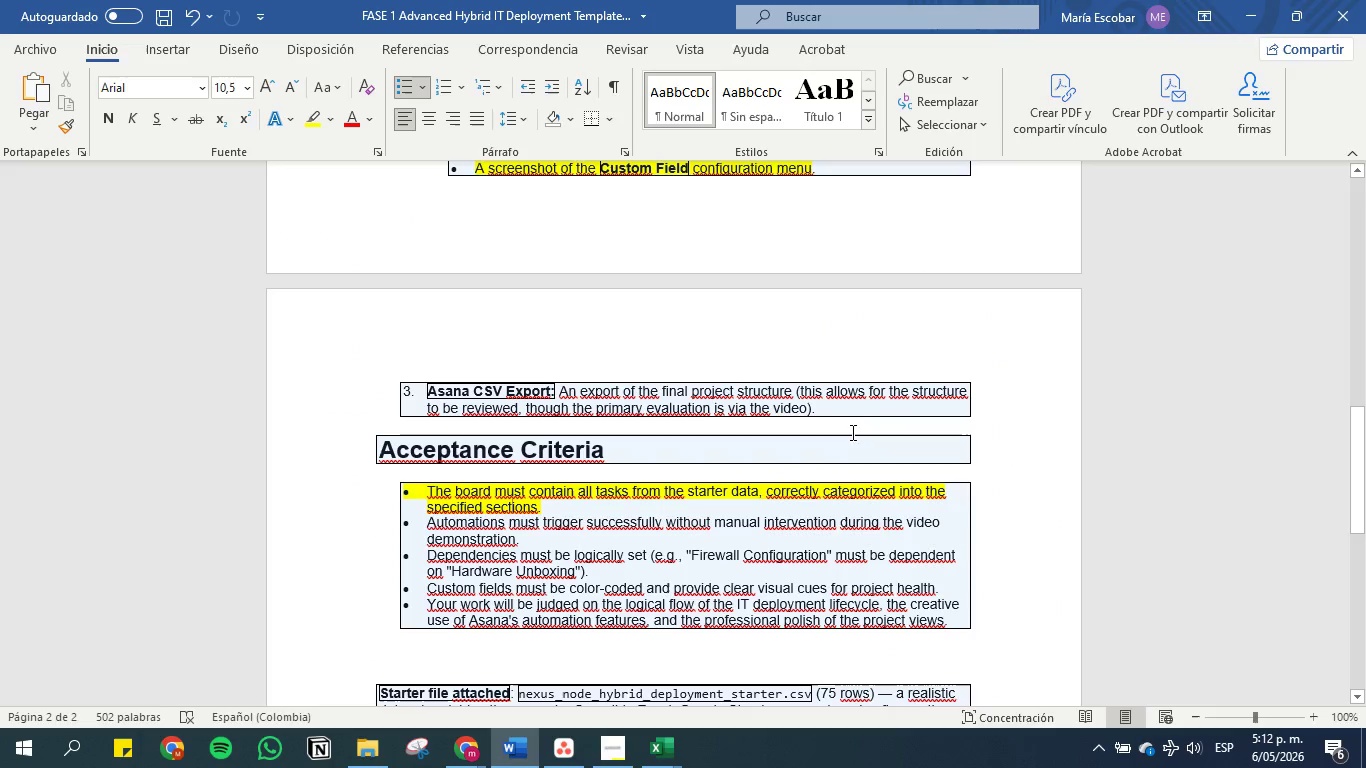 
left_click_drag(start_coordinate=[835, 408], to_coordinate=[411, 386])
 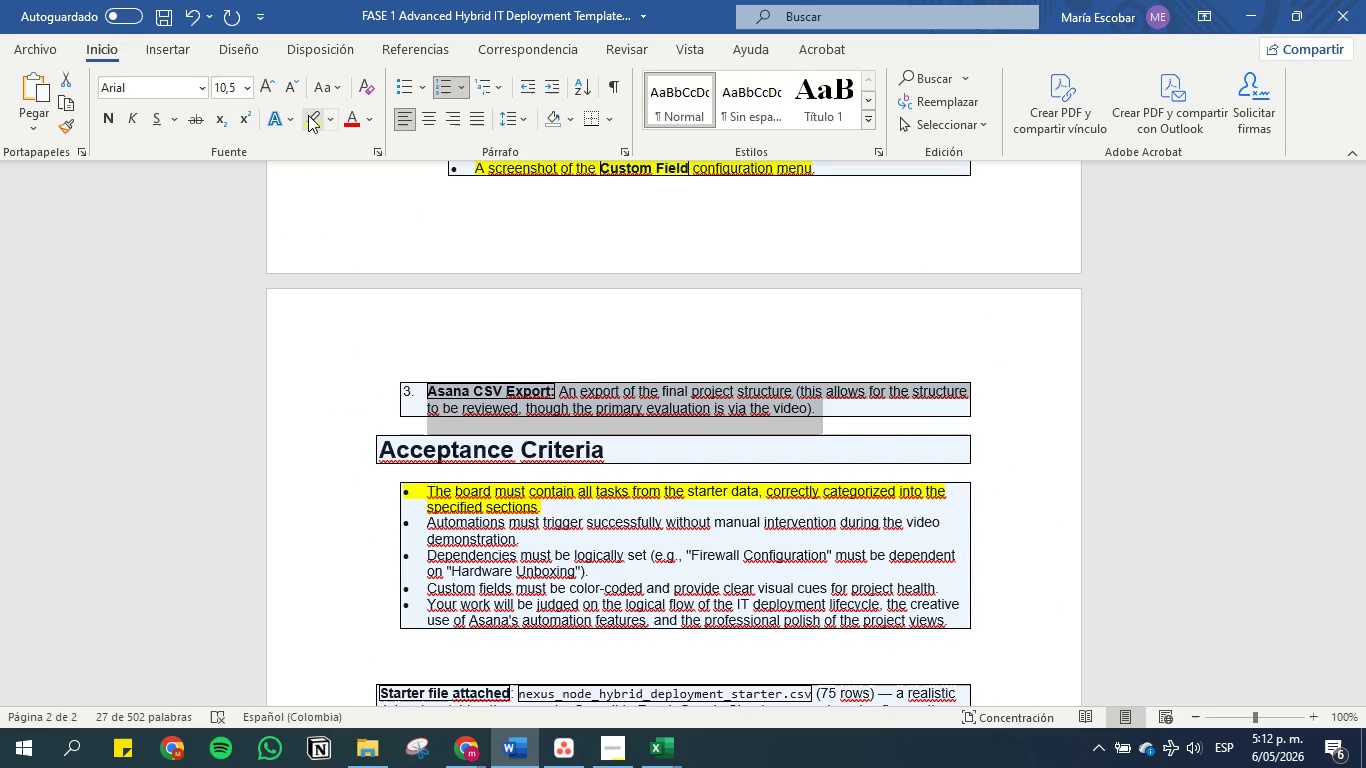 
left_click([312, 117])
 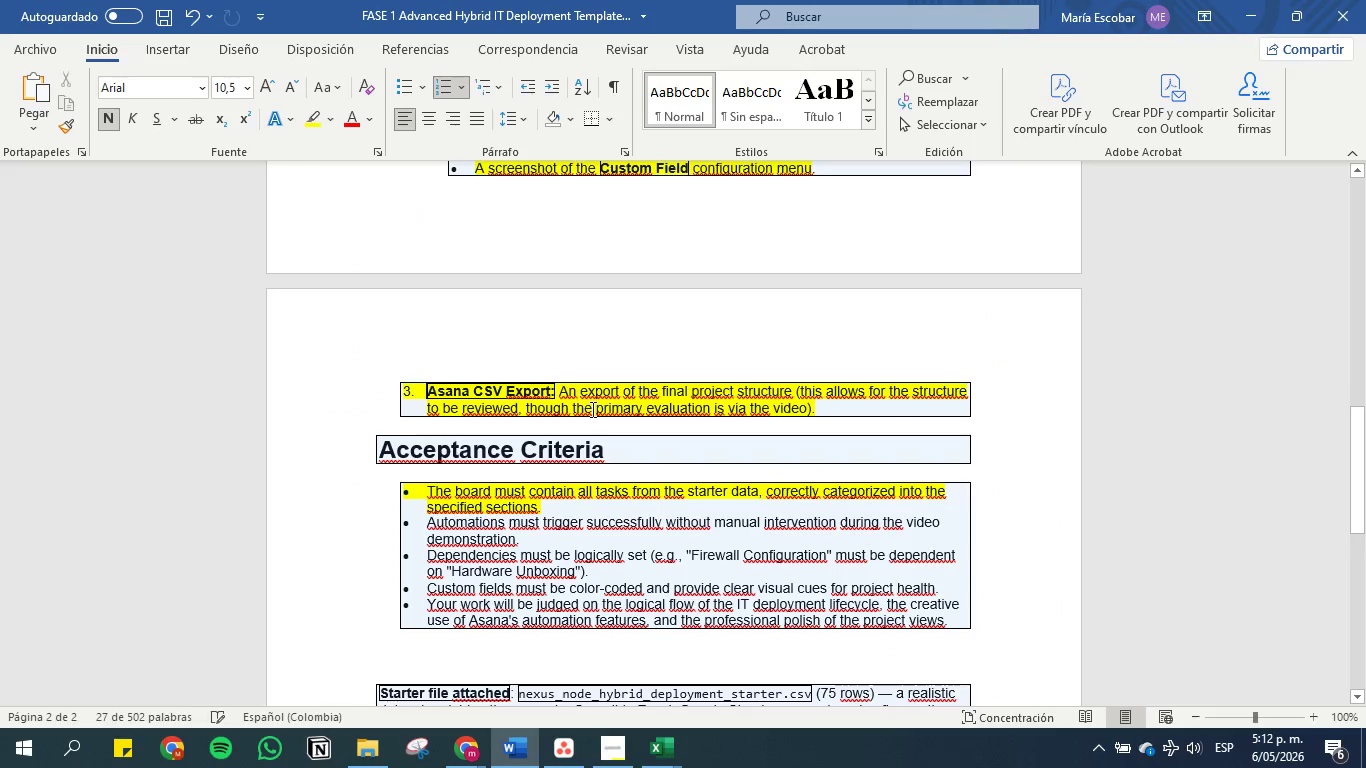 
left_click([591, 409])
 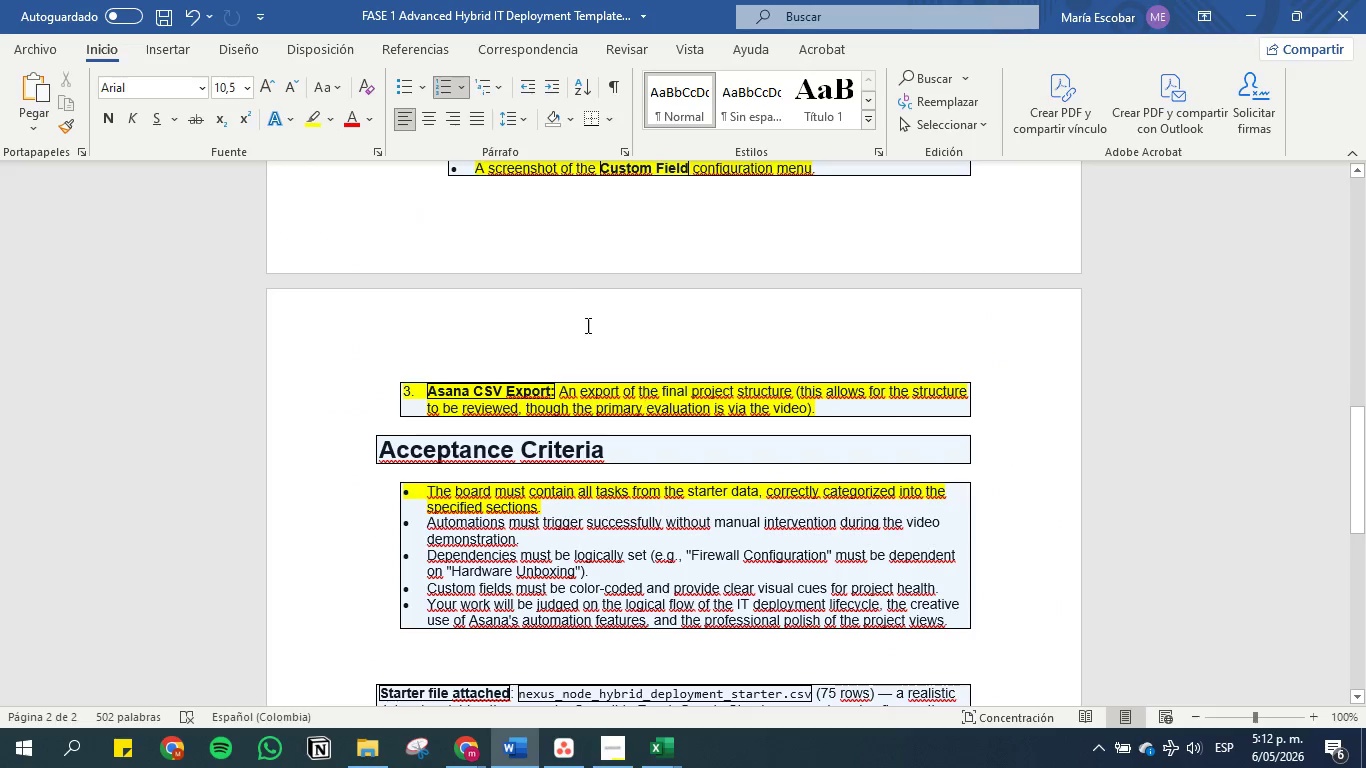 
scroll: coordinate [560, 300], scroll_direction: up, amount: 6.0
 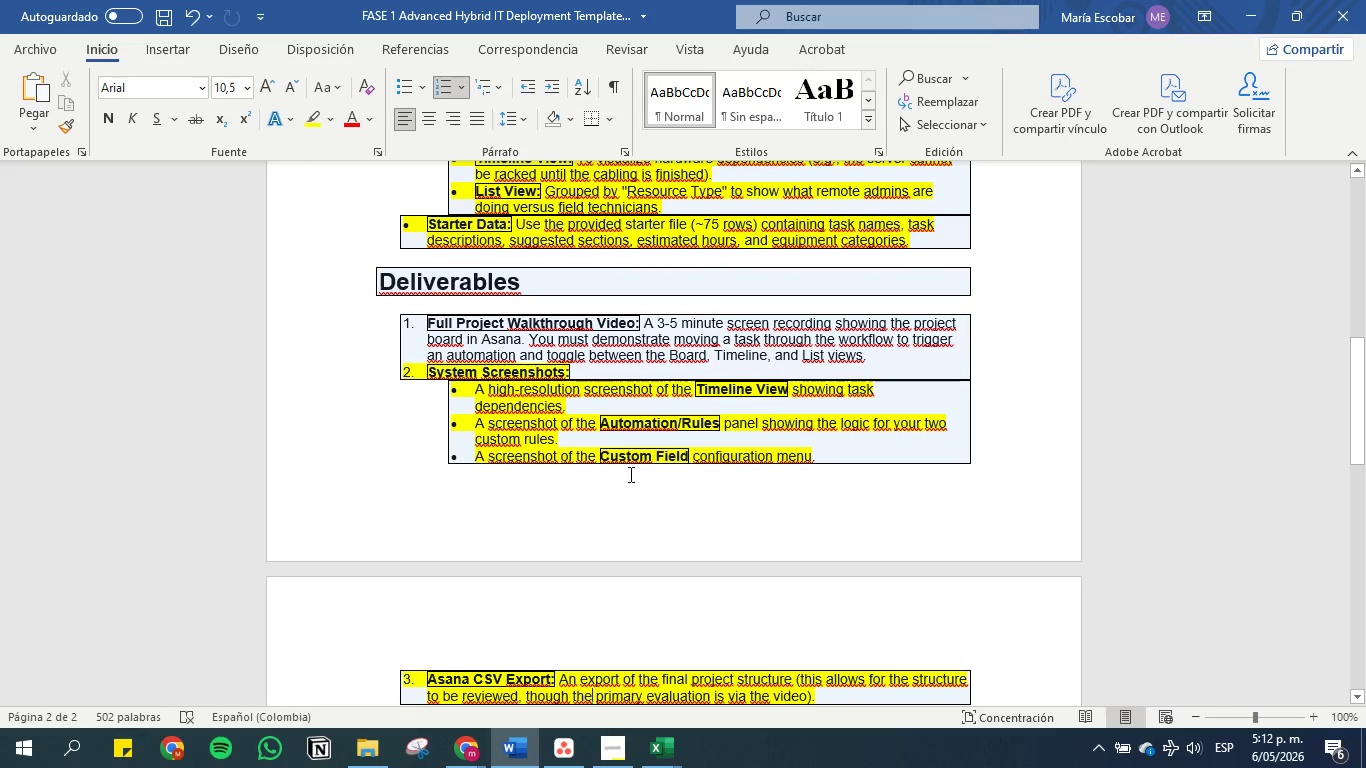 
left_click([622, 432])
 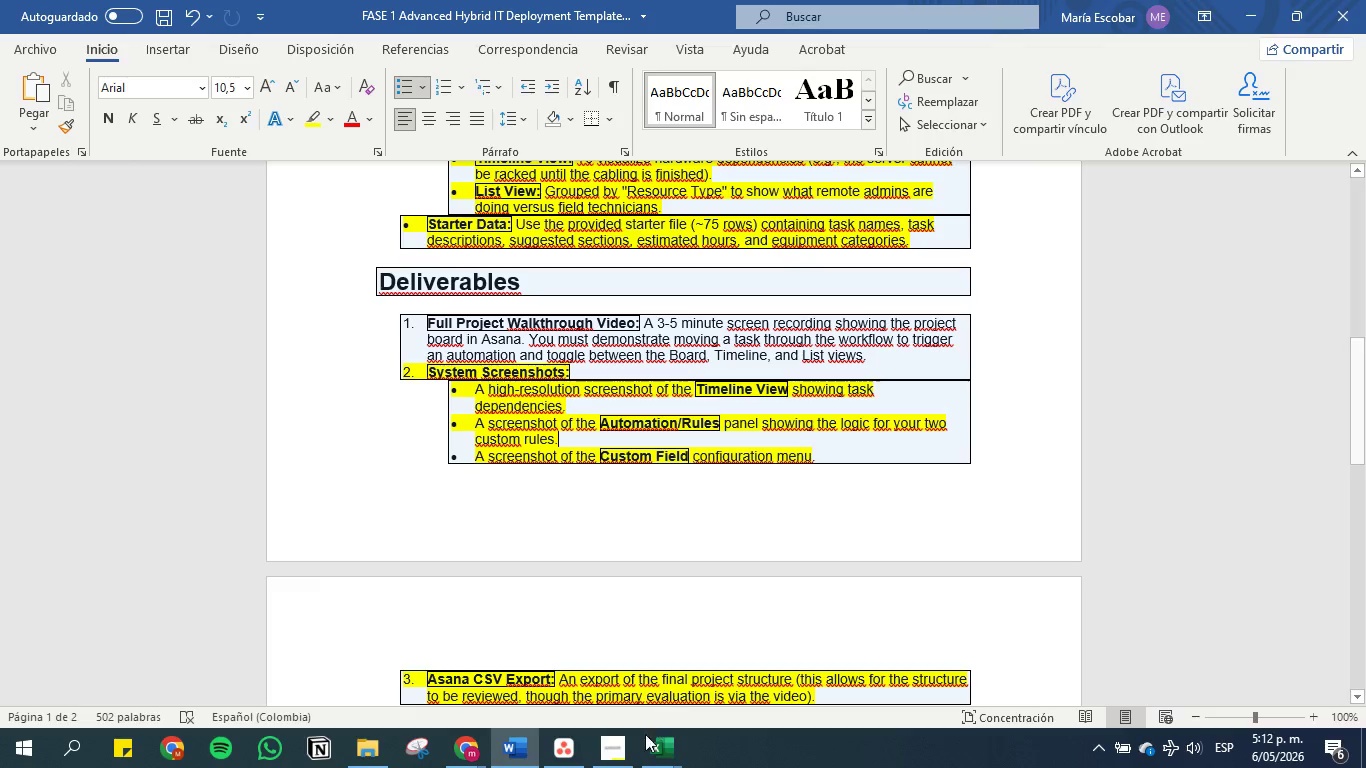 
mouse_move([547, 742])
 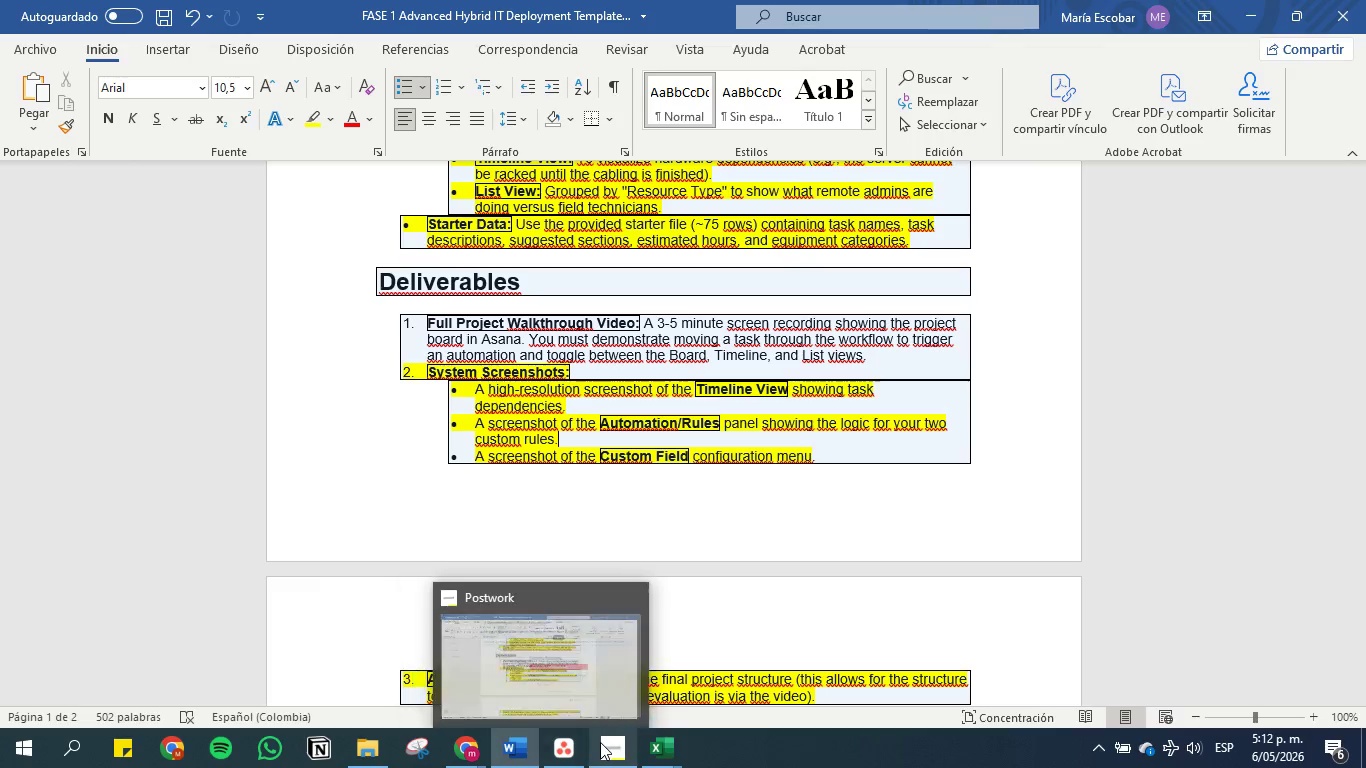 
left_click([604, 742])